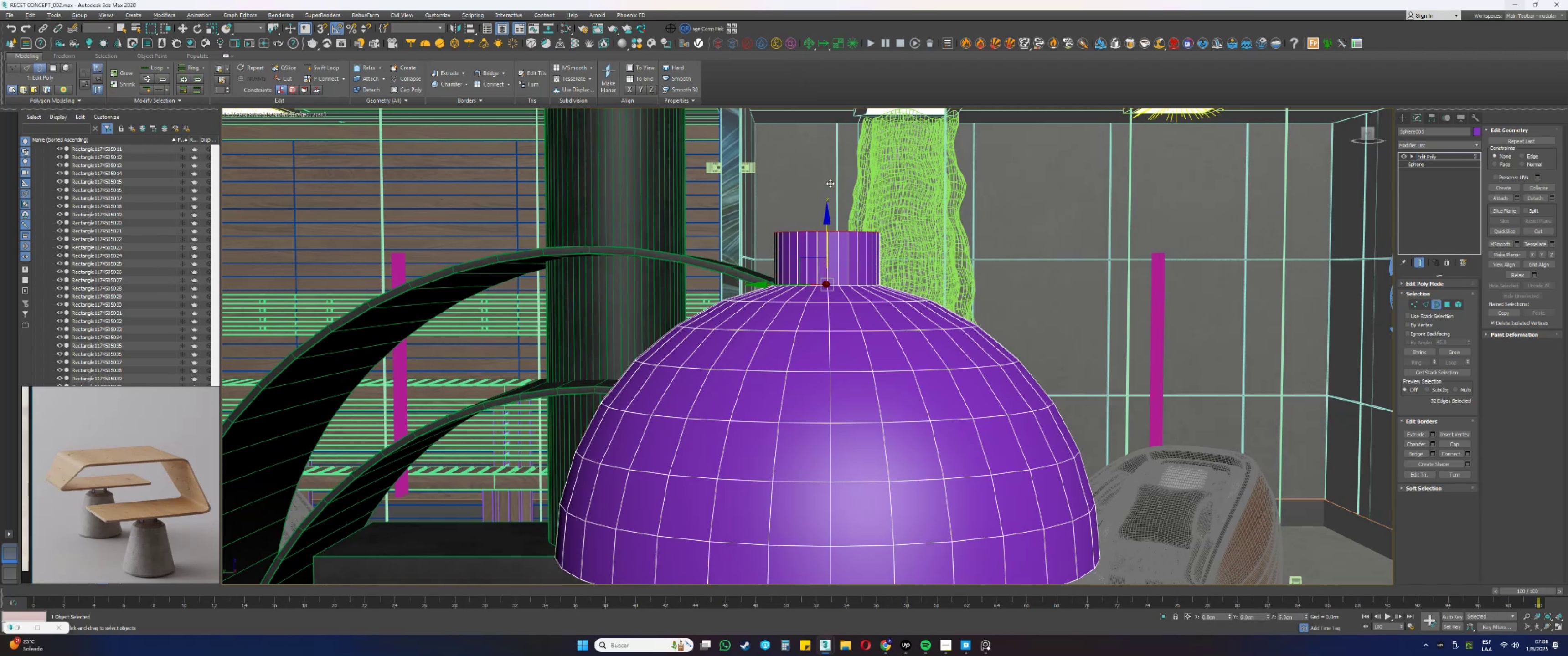 
scroll: coordinate [819, 310], scroll_direction: up, amount: 2.0
 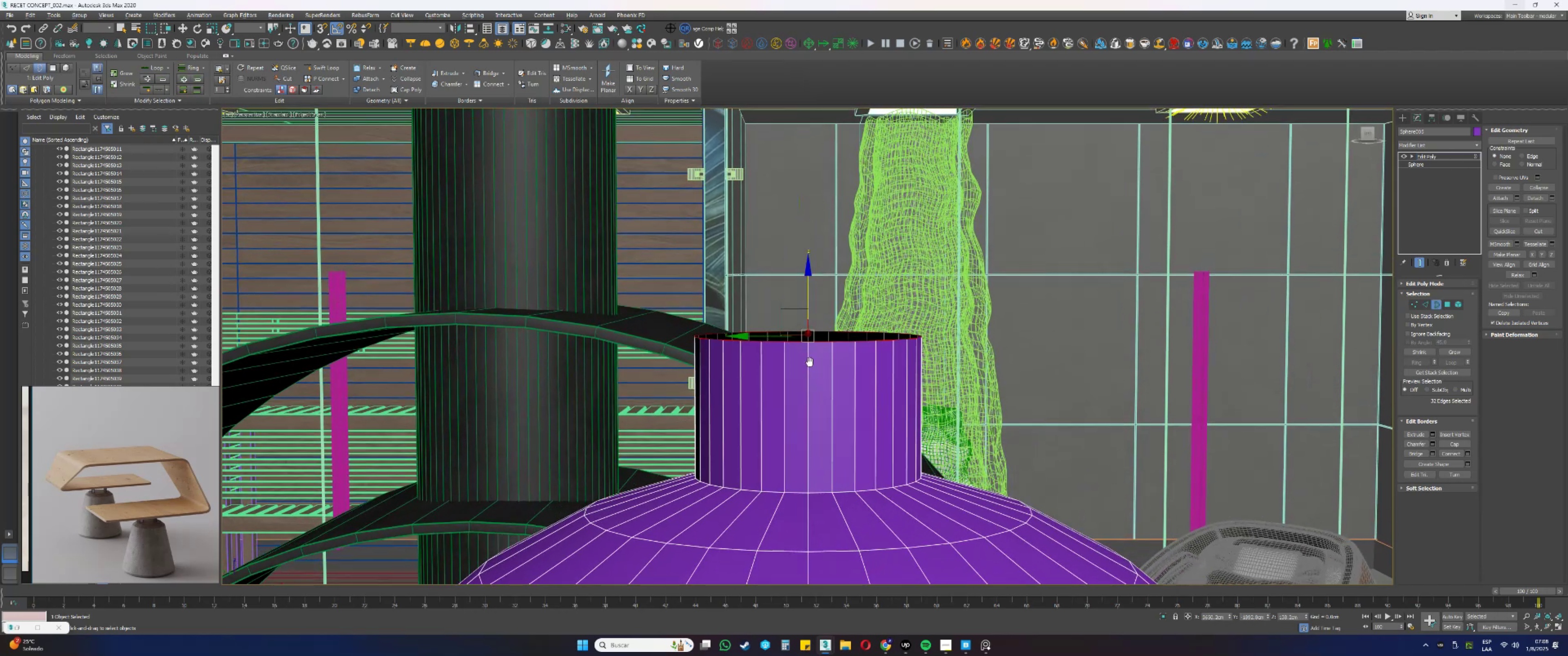 
hold_key(key=ShiftLeft, duration=0.34)
 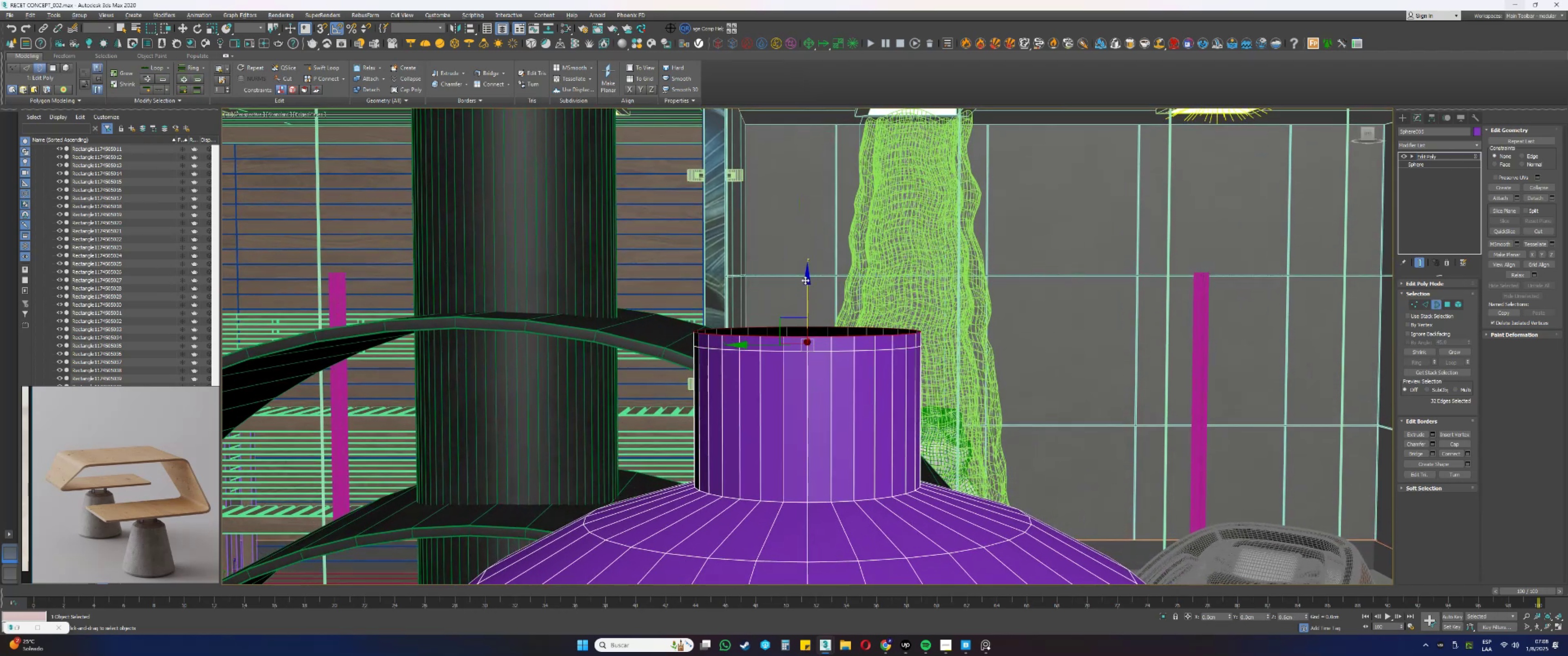 
type(rwrwrwrwrw)
 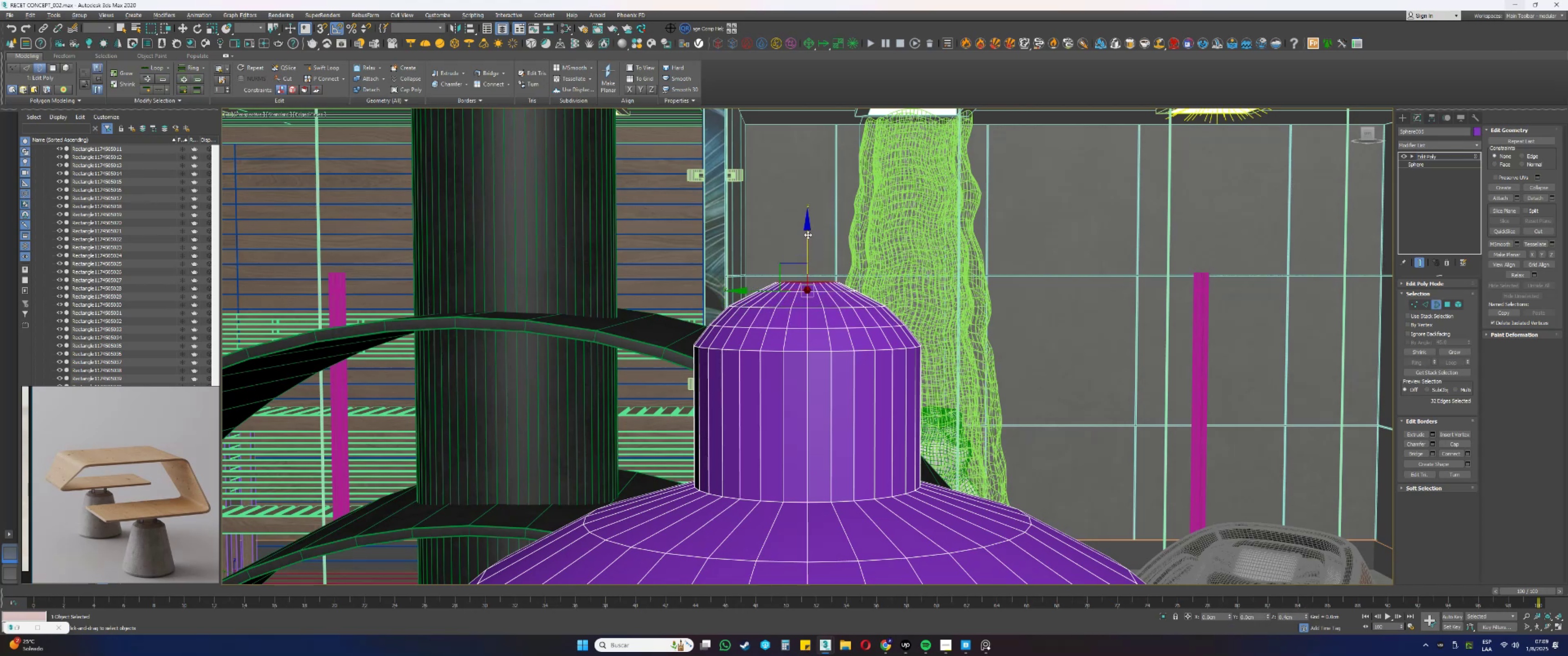 
key(Alt+AltLeft)
 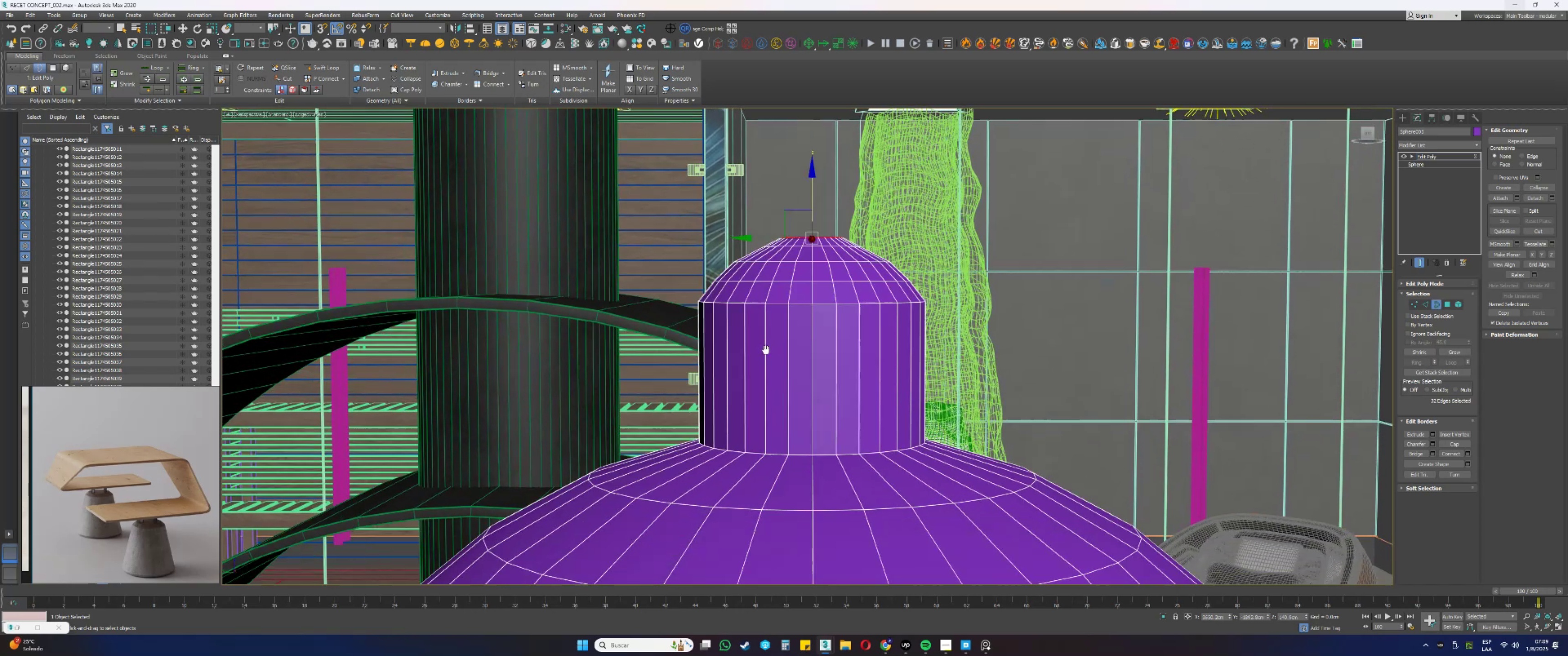 
hold_key(key=AltLeft, duration=0.46)
 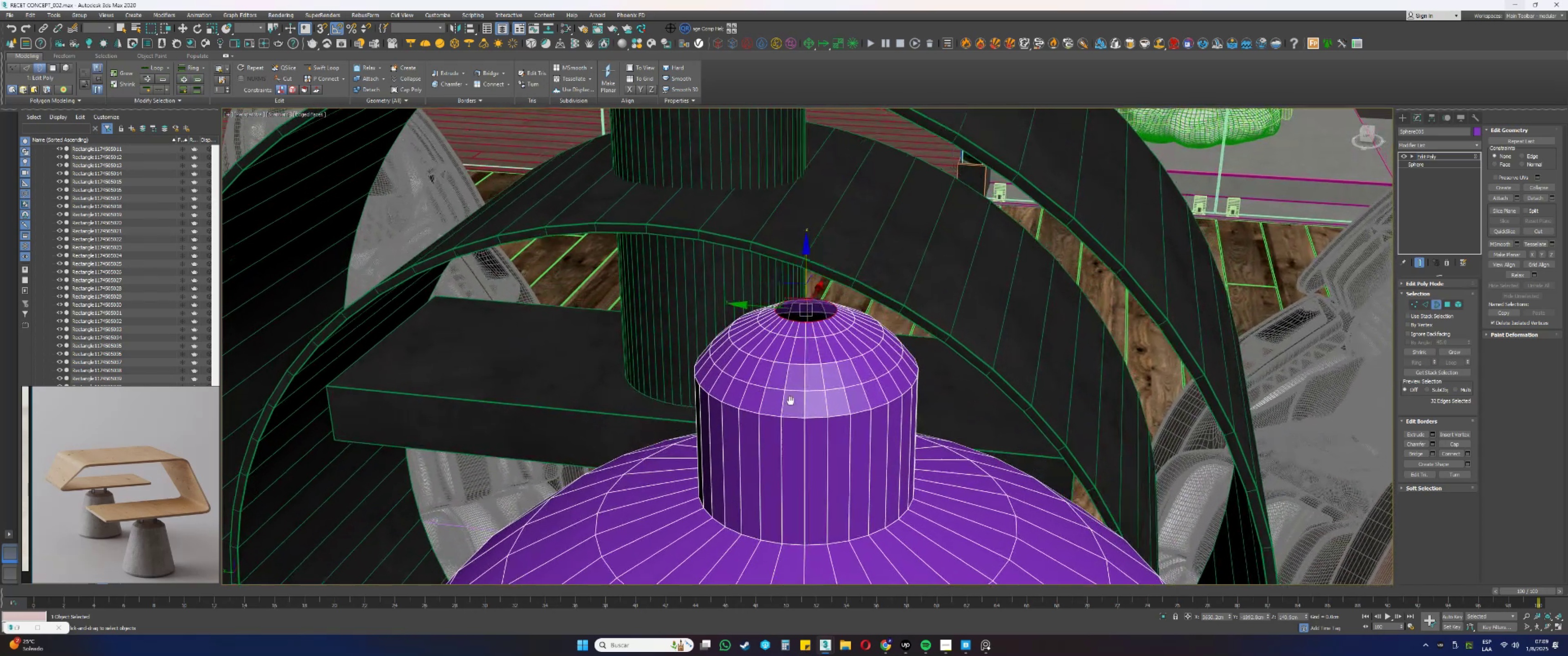 
scroll: coordinate [802, 352], scroll_direction: up, amount: 2.0
 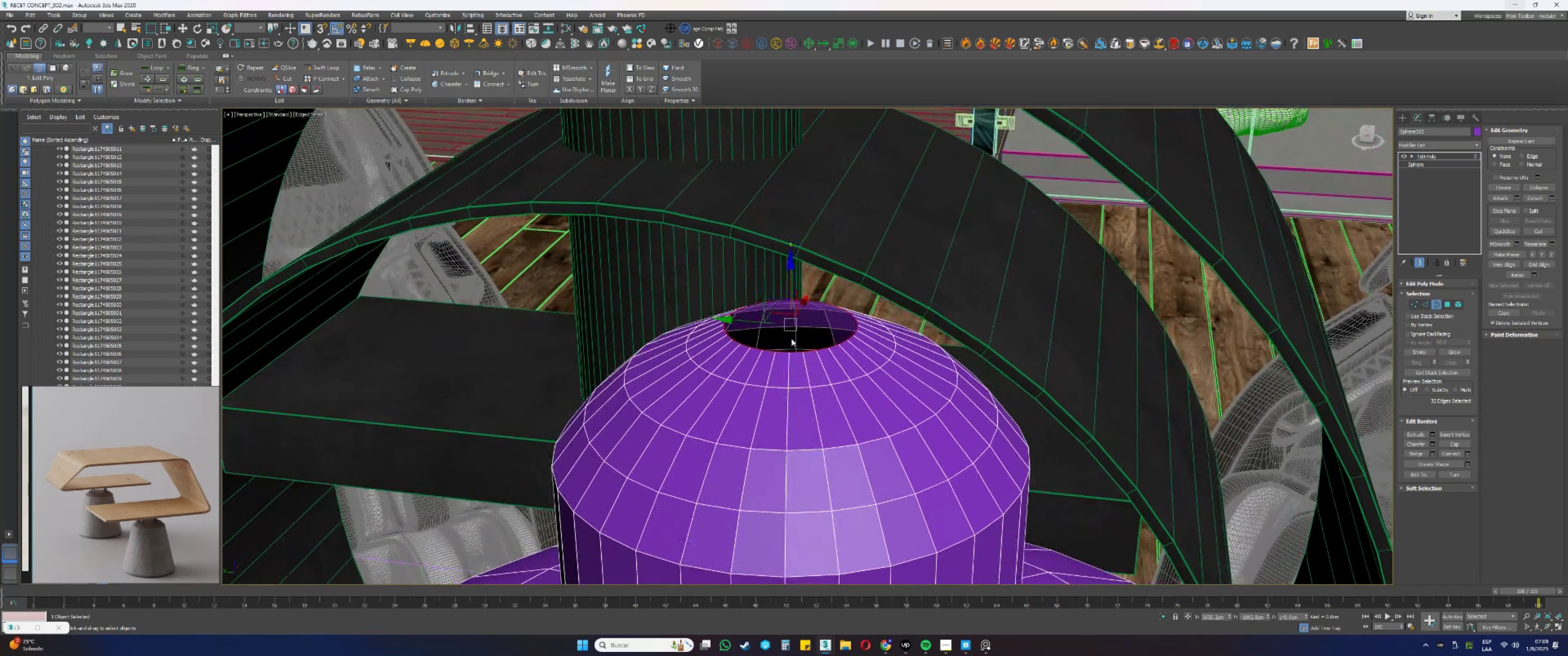 
key(R)
 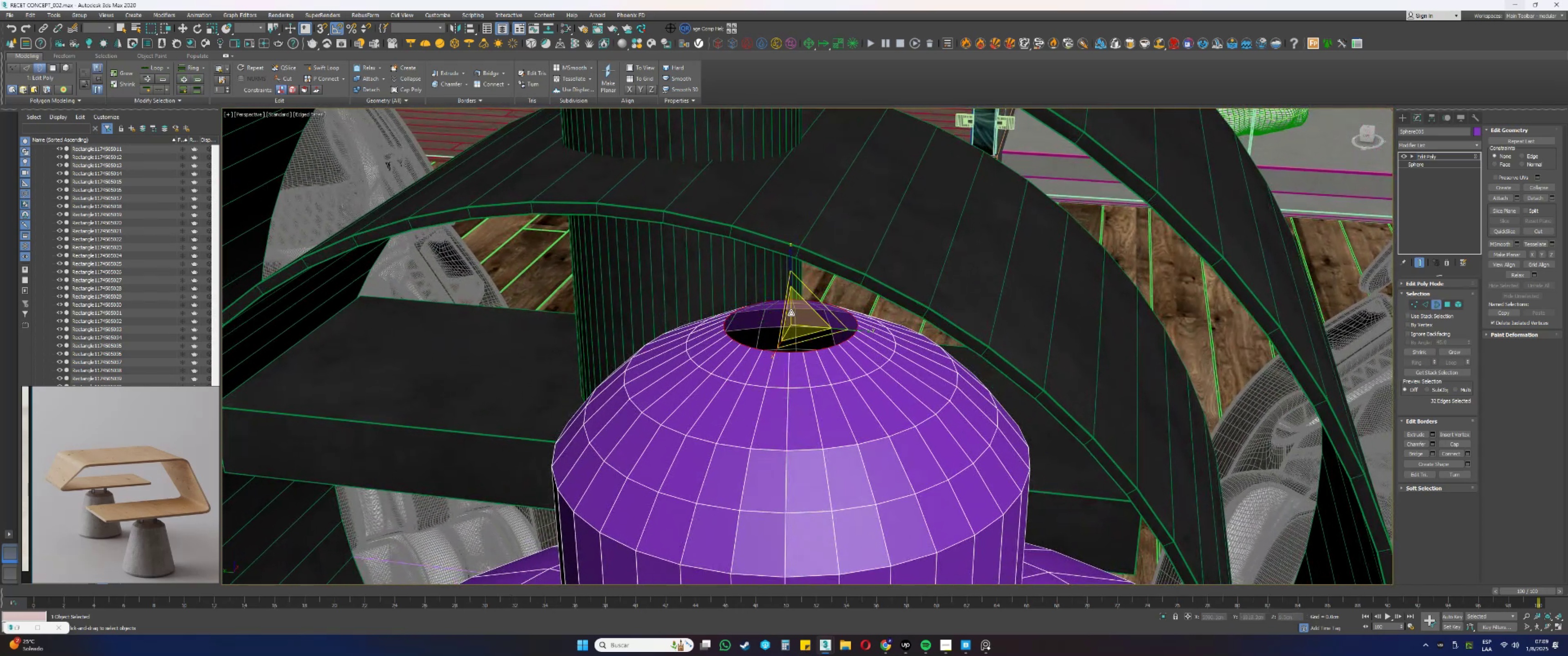 
key(Shift+ShiftLeft)
 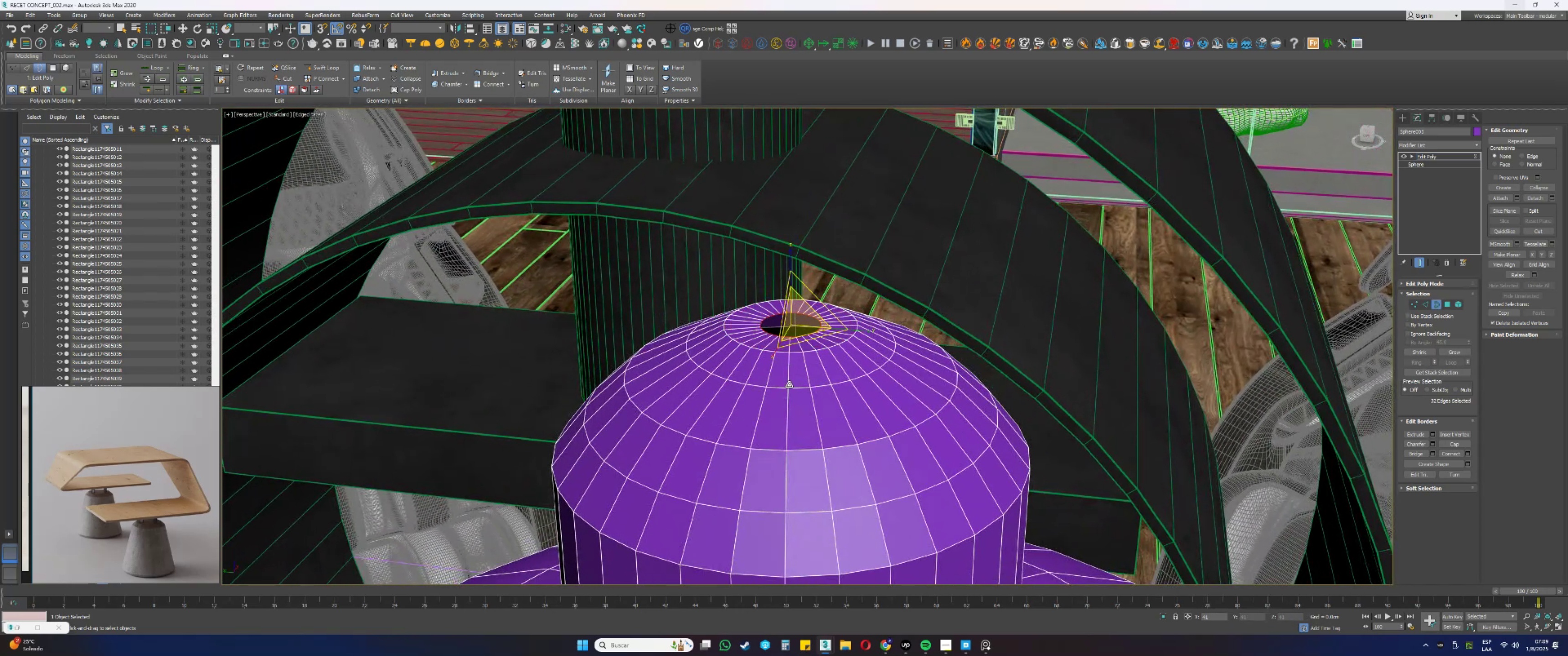 
key(W)
 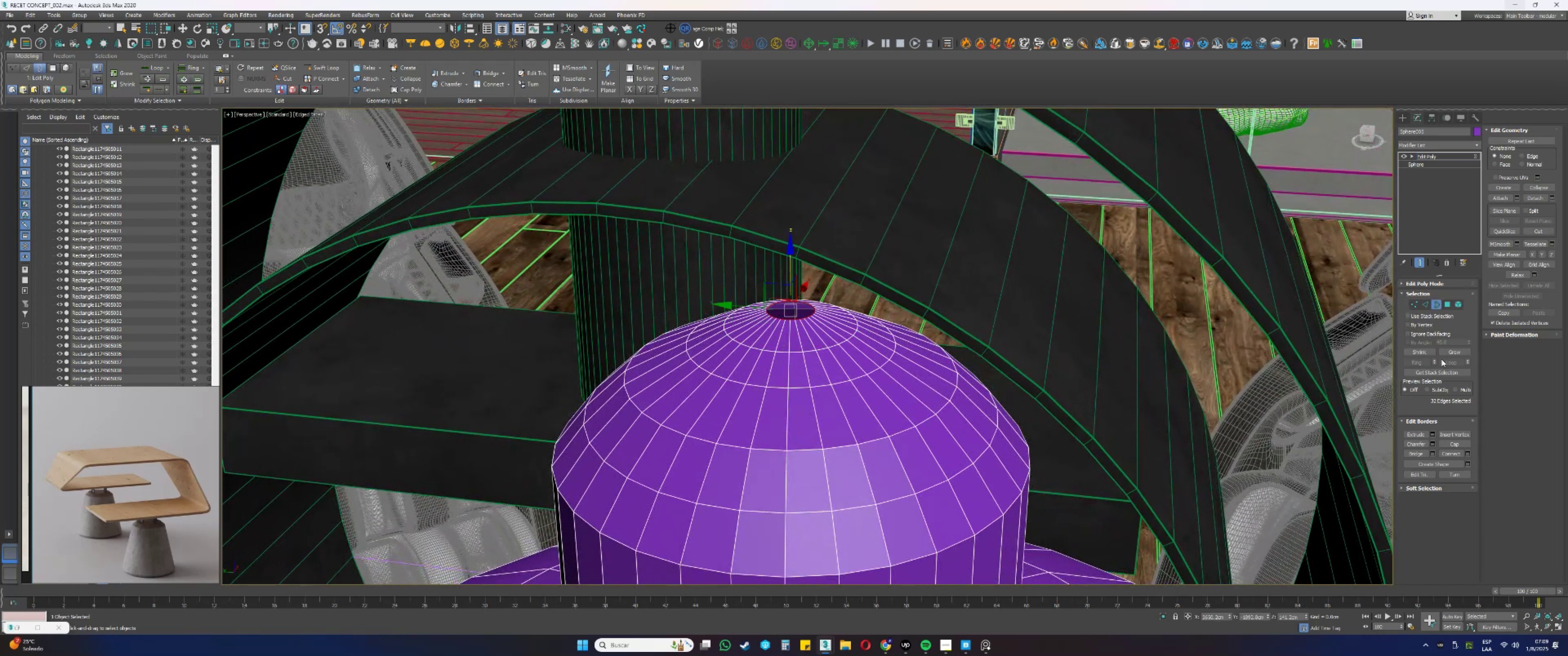 
hold_key(key=ControlLeft, duration=0.41)
 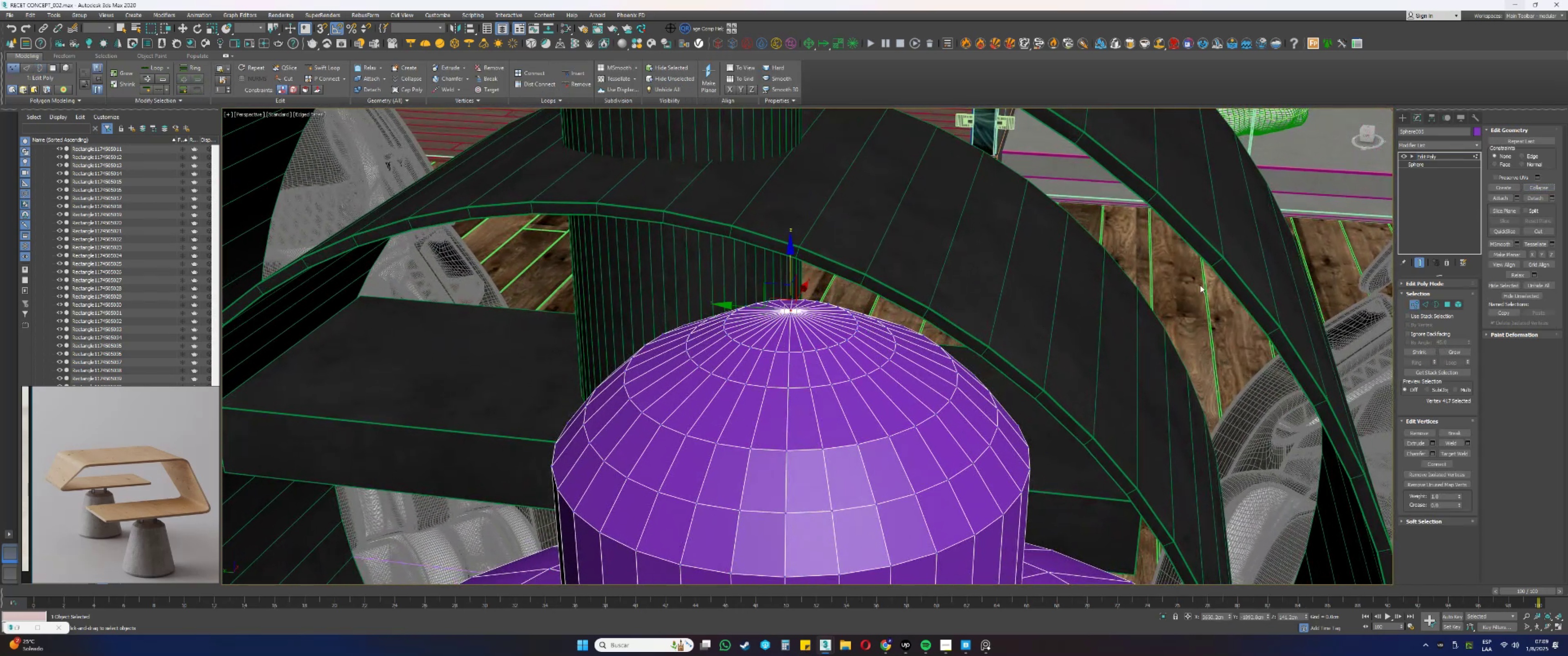 
key(2)
 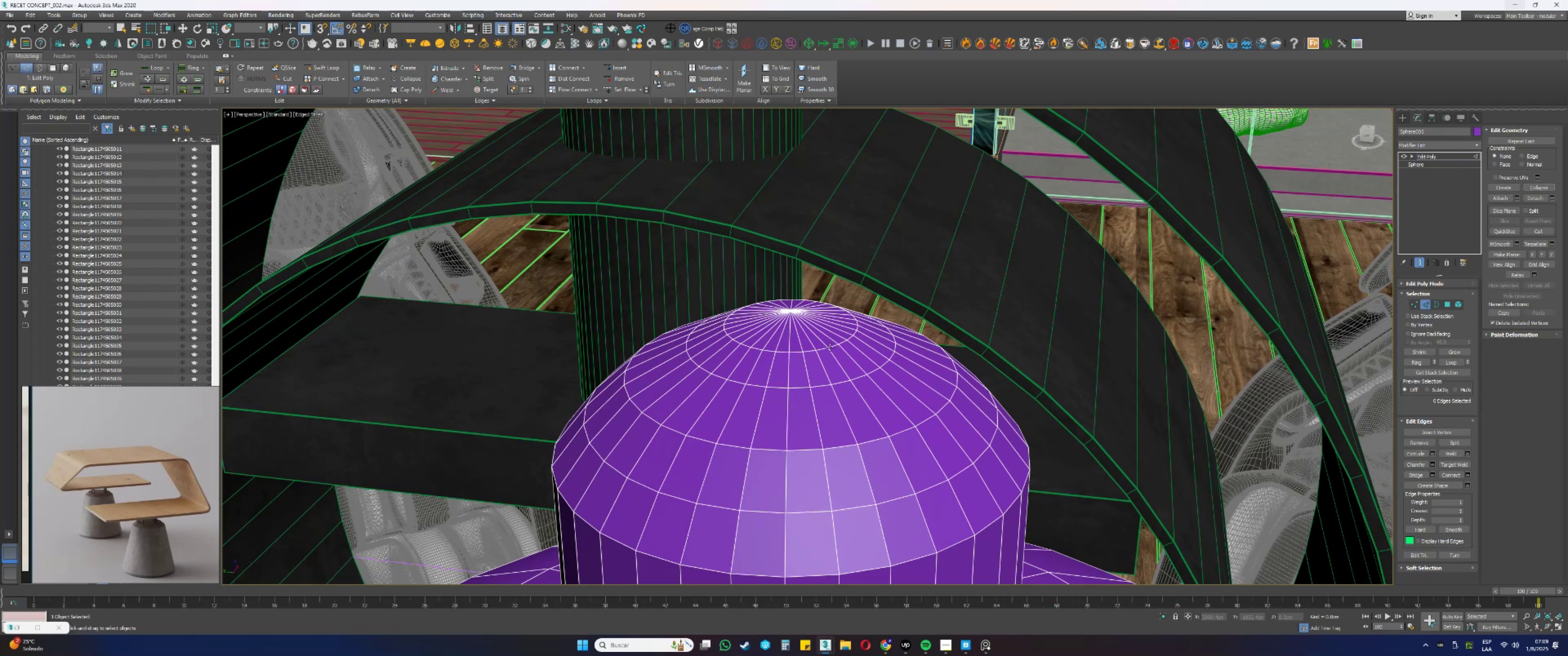 
double_click([833, 346])
 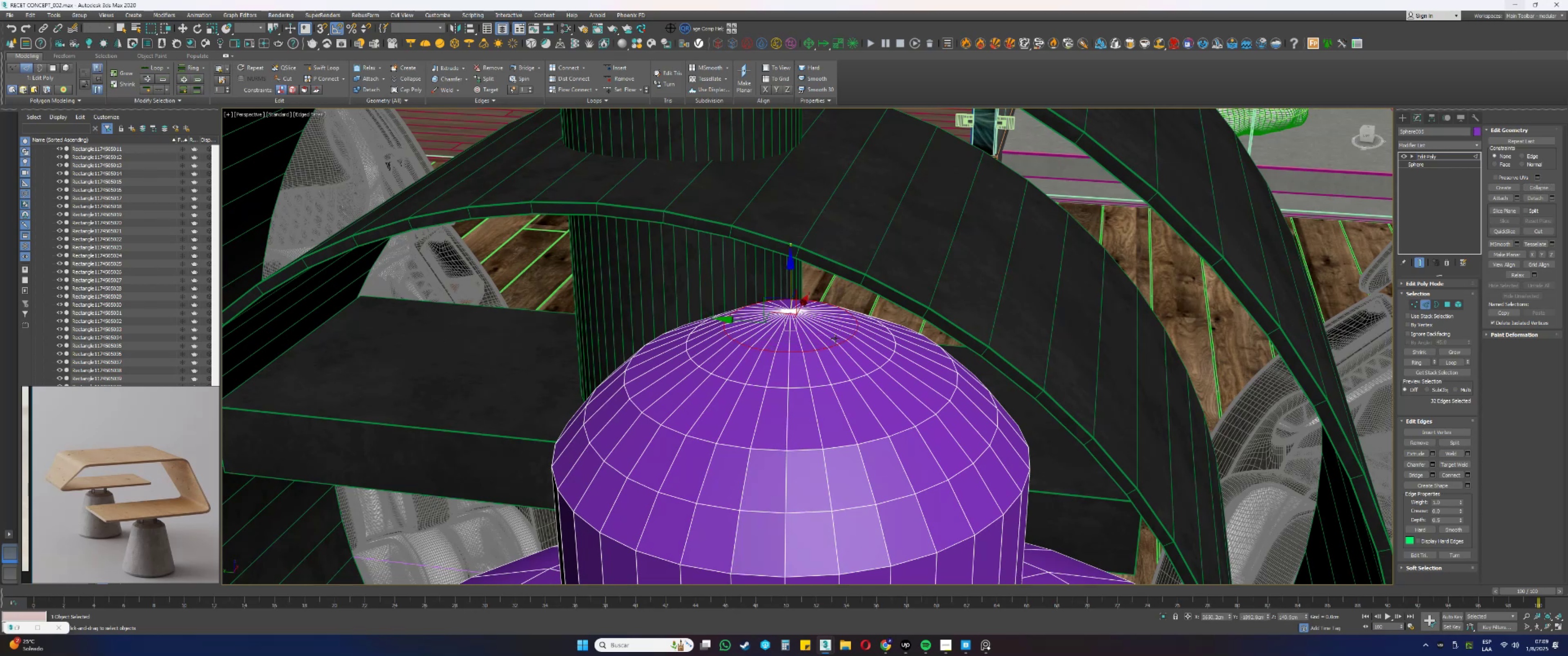 
key(Alt+AltLeft)
 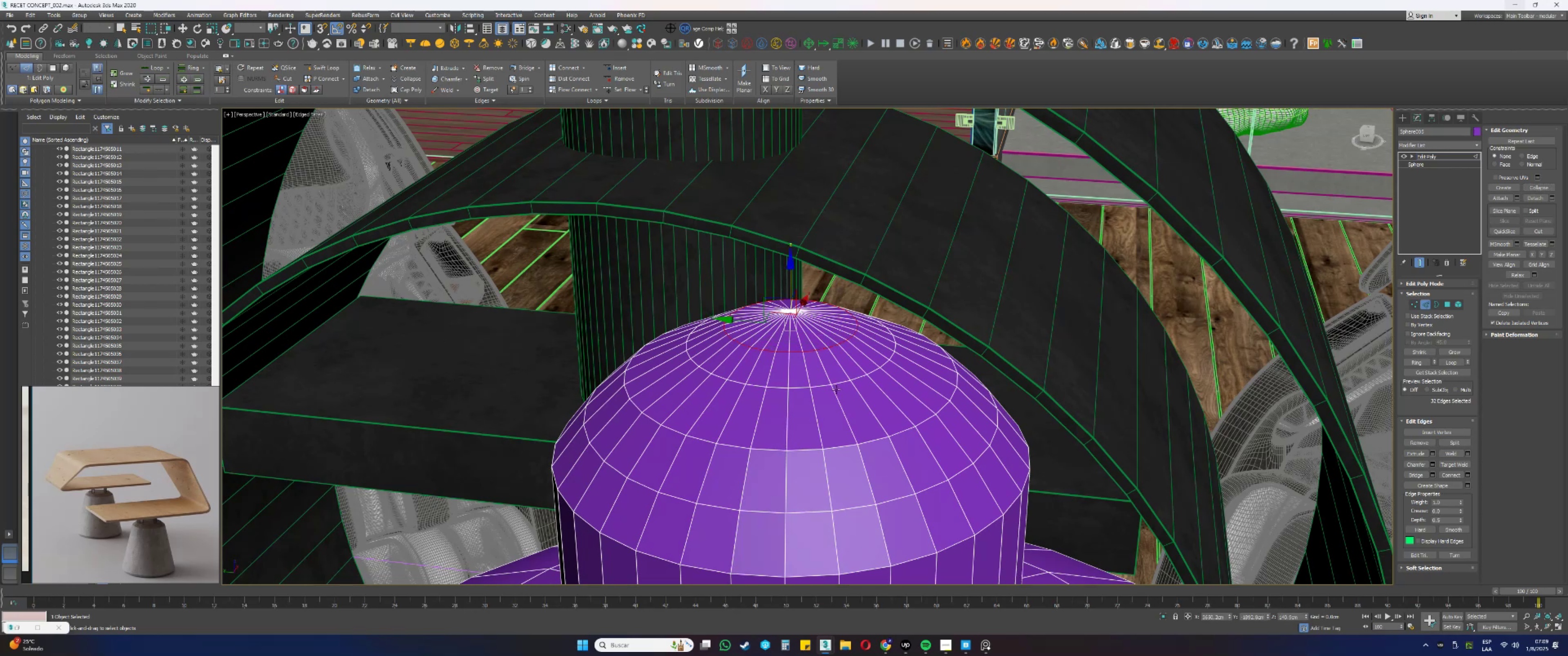 
scroll: coordinate [846, 405], scroll_direction: down, amount: 2.0
 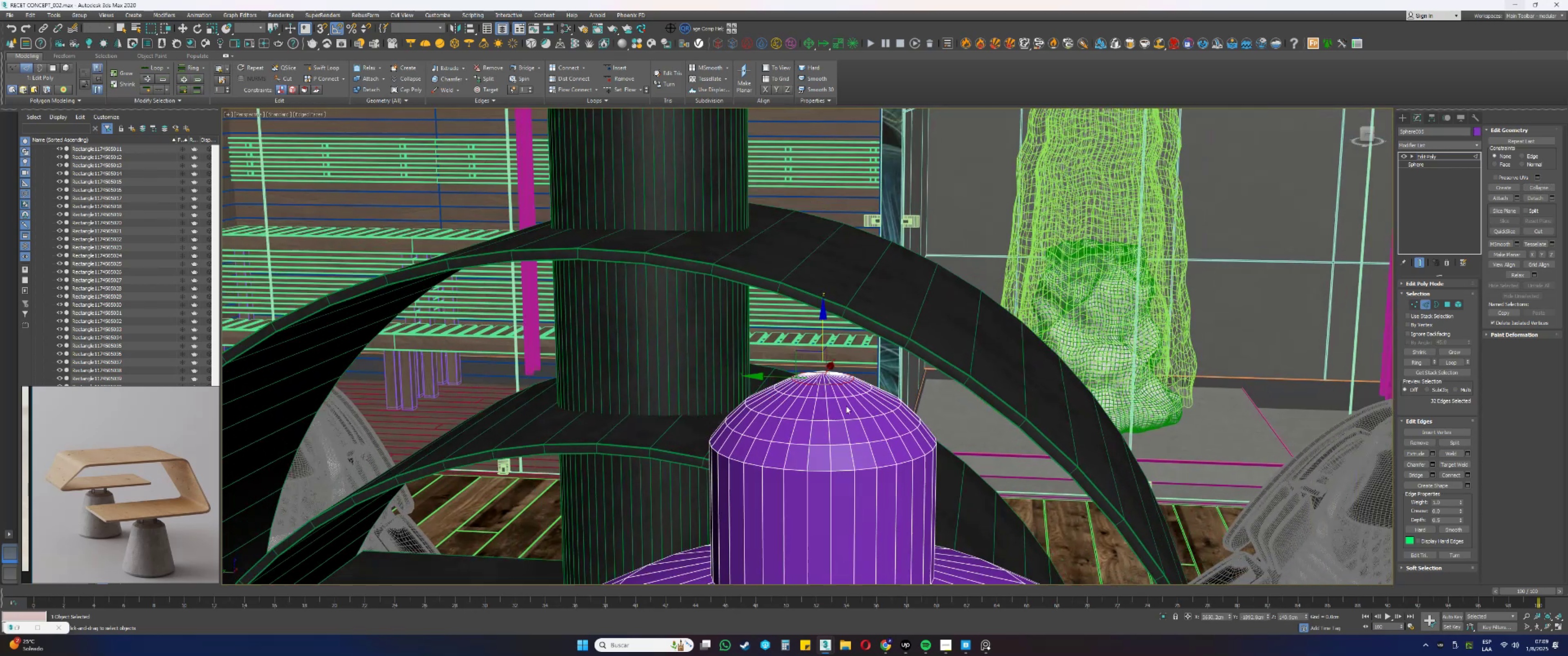 
hold_key(key=AltLeft, duration=0.36)
 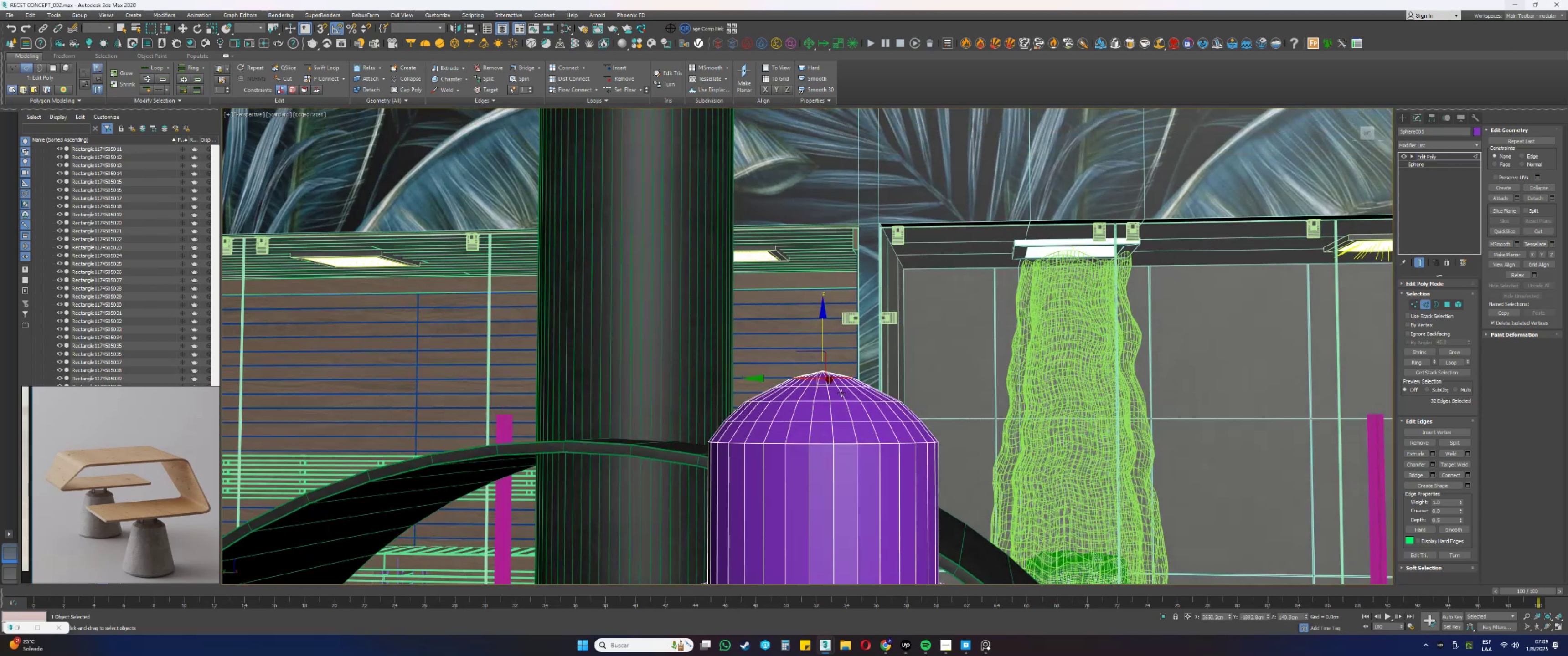 
scroll: coordinate [834, 387], scroll_direction: up, amount: 1.0
 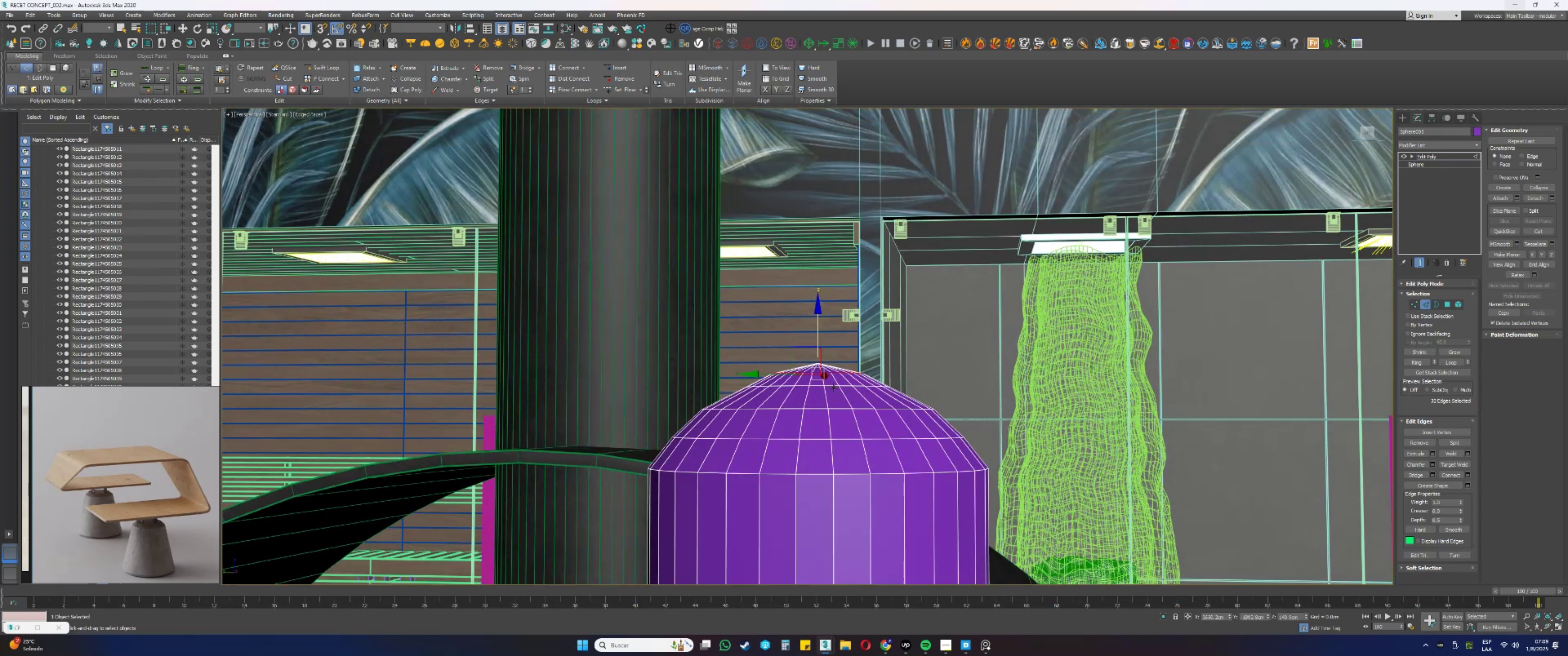 
hold_key(key=ControlLeft, duration=1.5)
double_click([829, 385])
 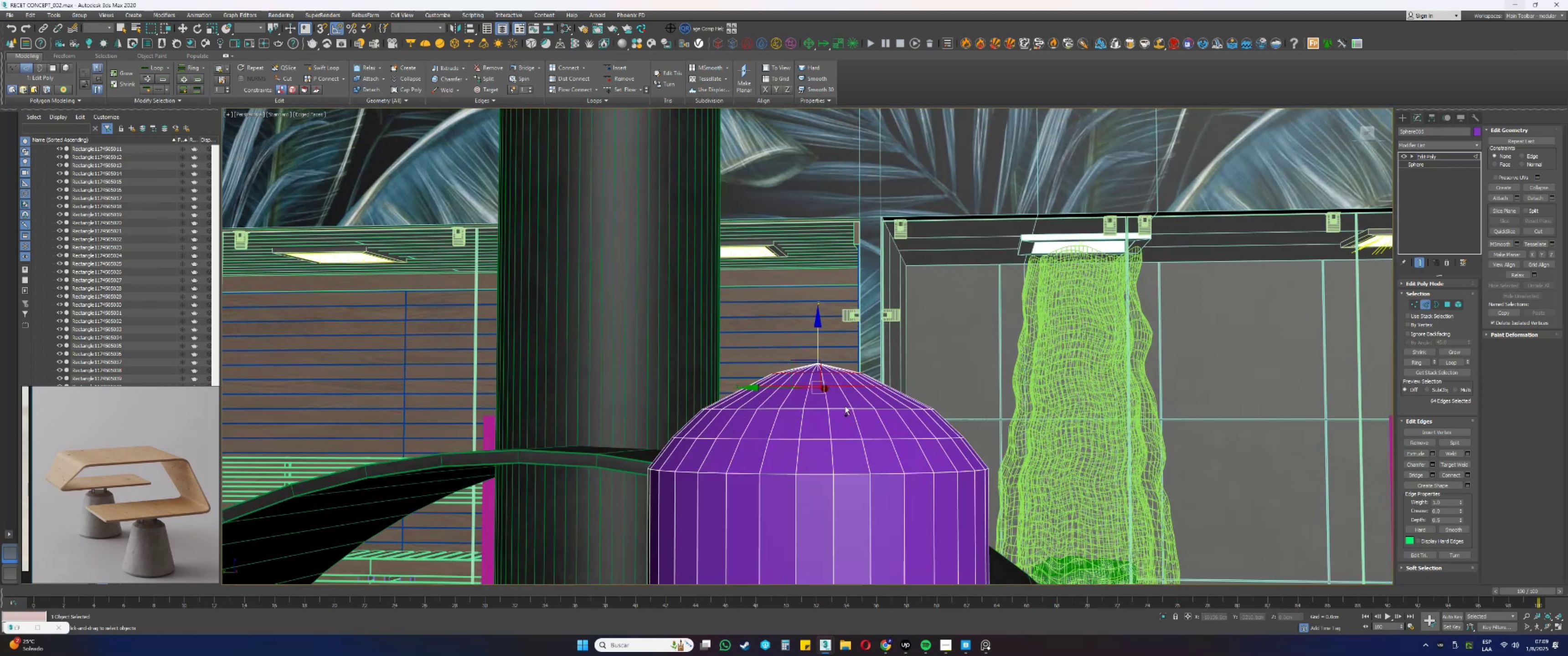 
left_click([845, 406])
 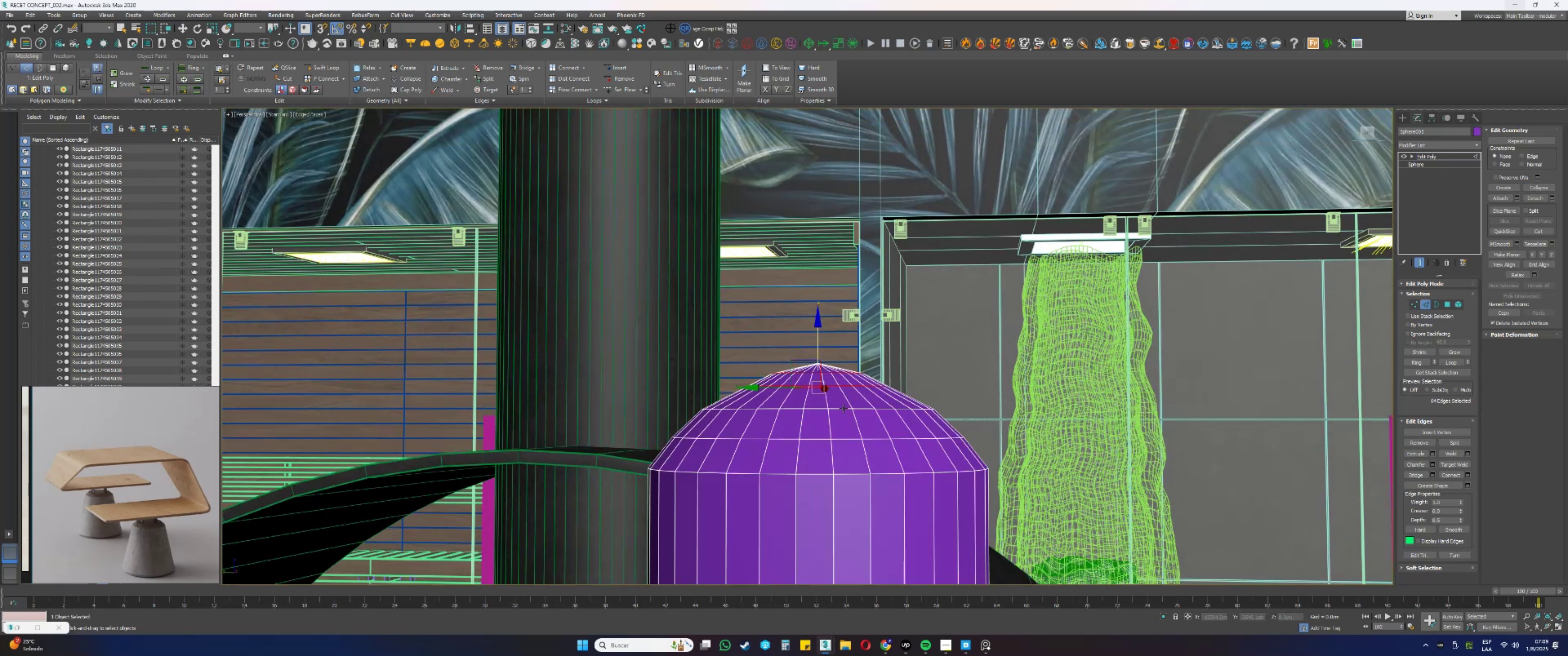 
double_click([843, 409])
 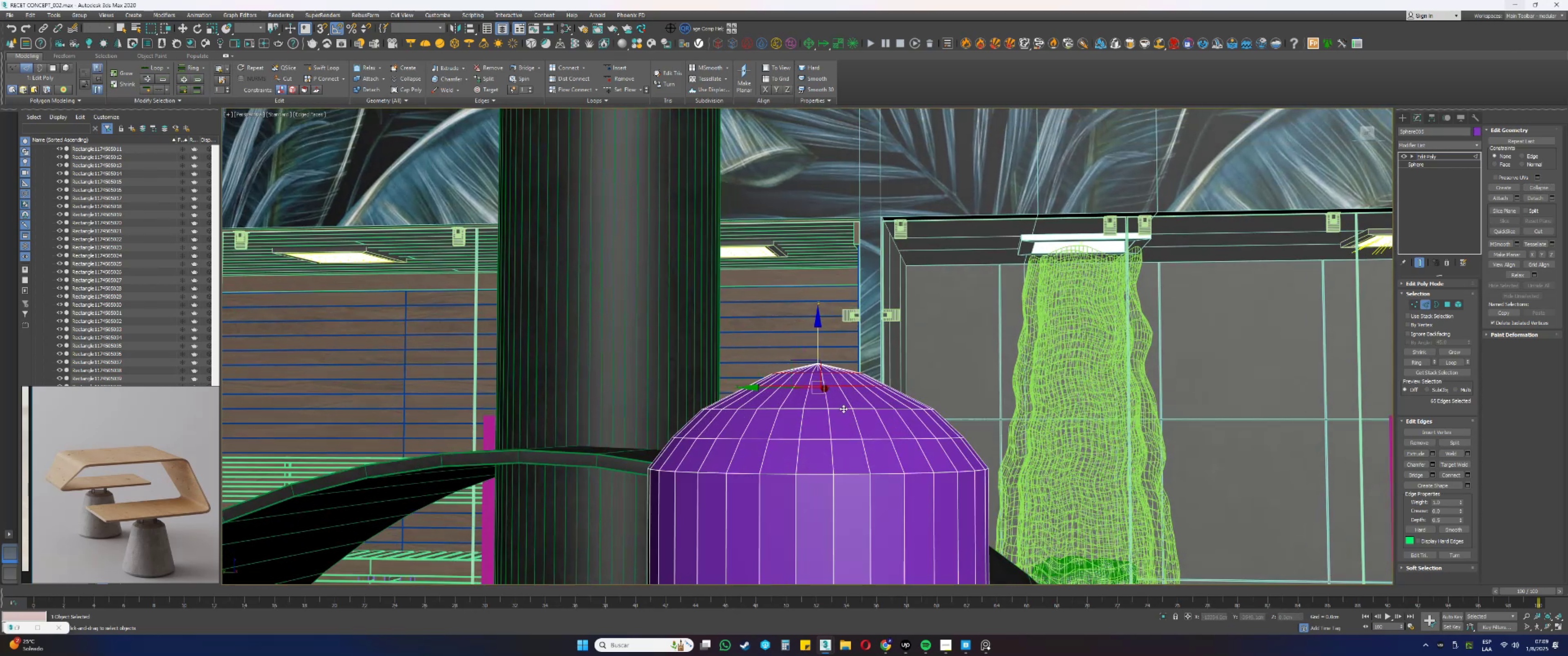 
hold_key(key=ControlLeft, duration=0.95)
triple_click([843, 409])
 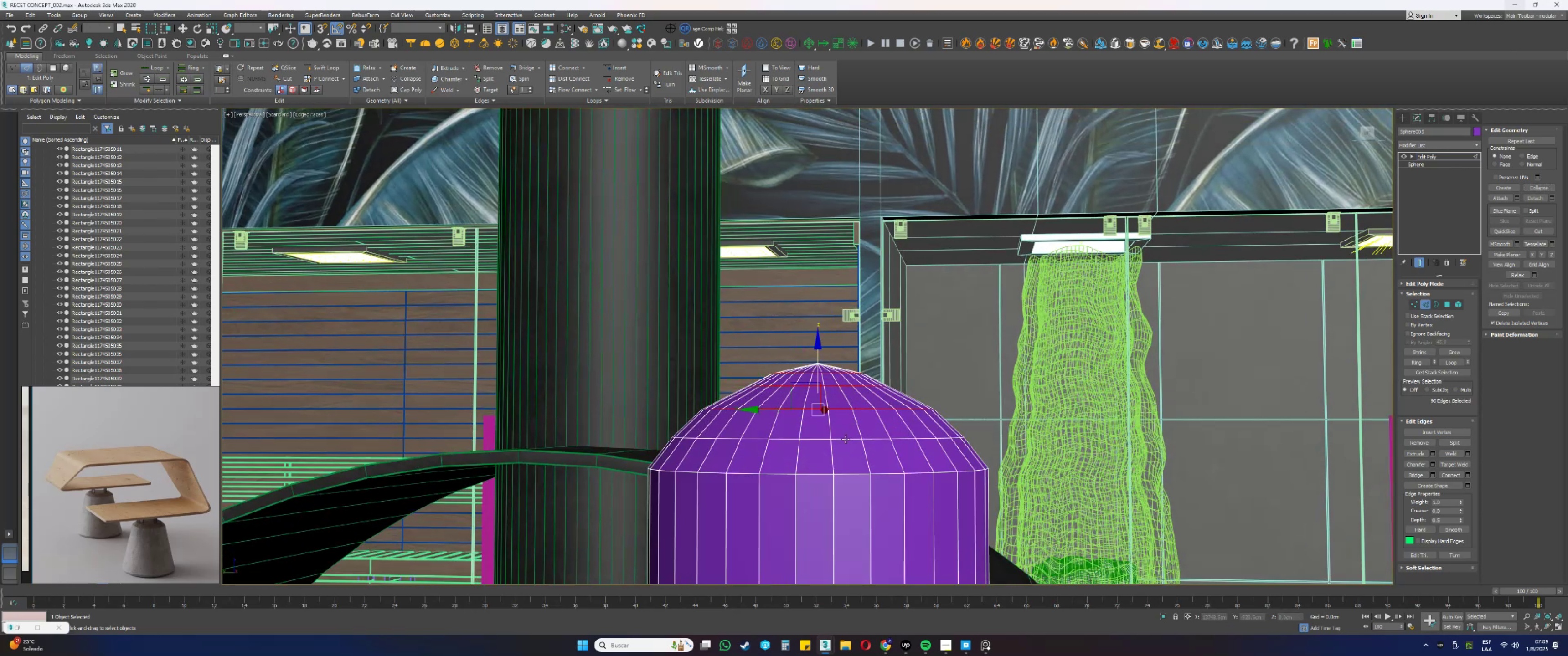 
left_click([846, 438])
 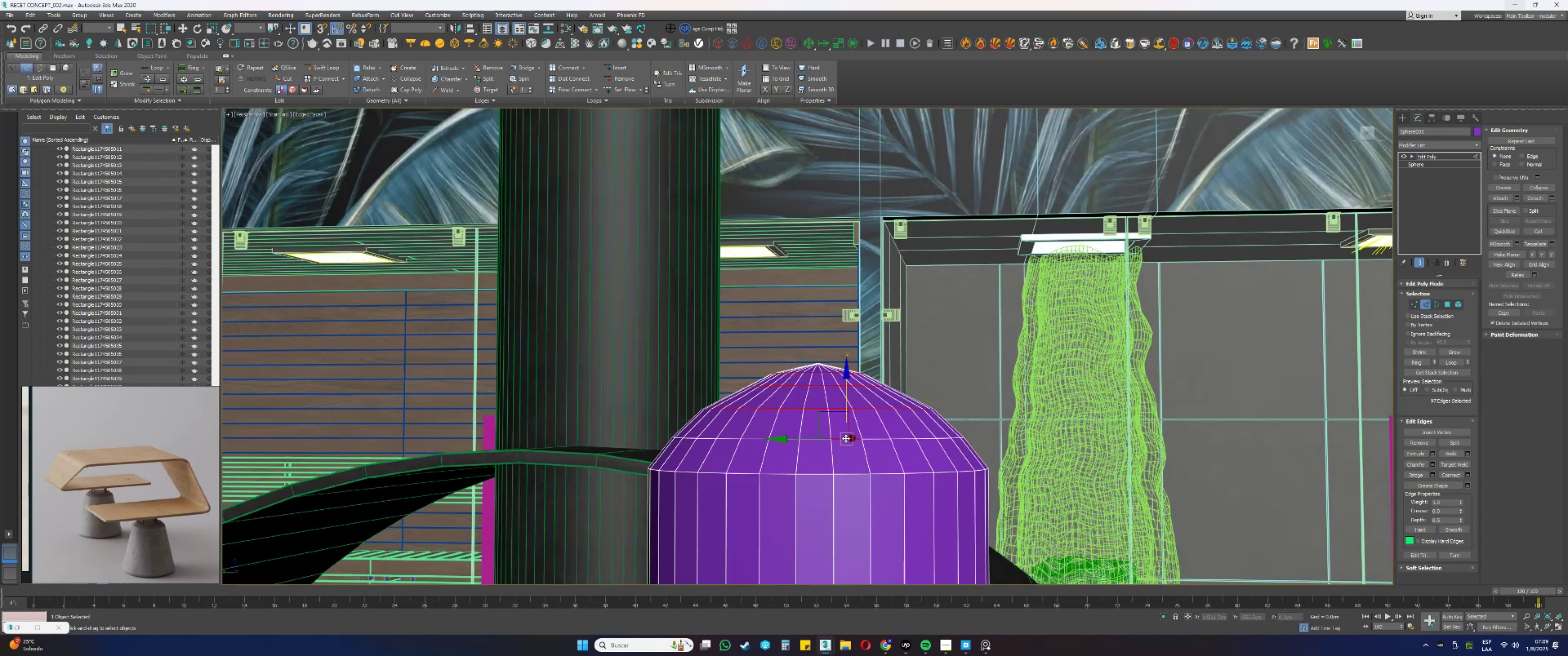 
double_click([846, 438])
 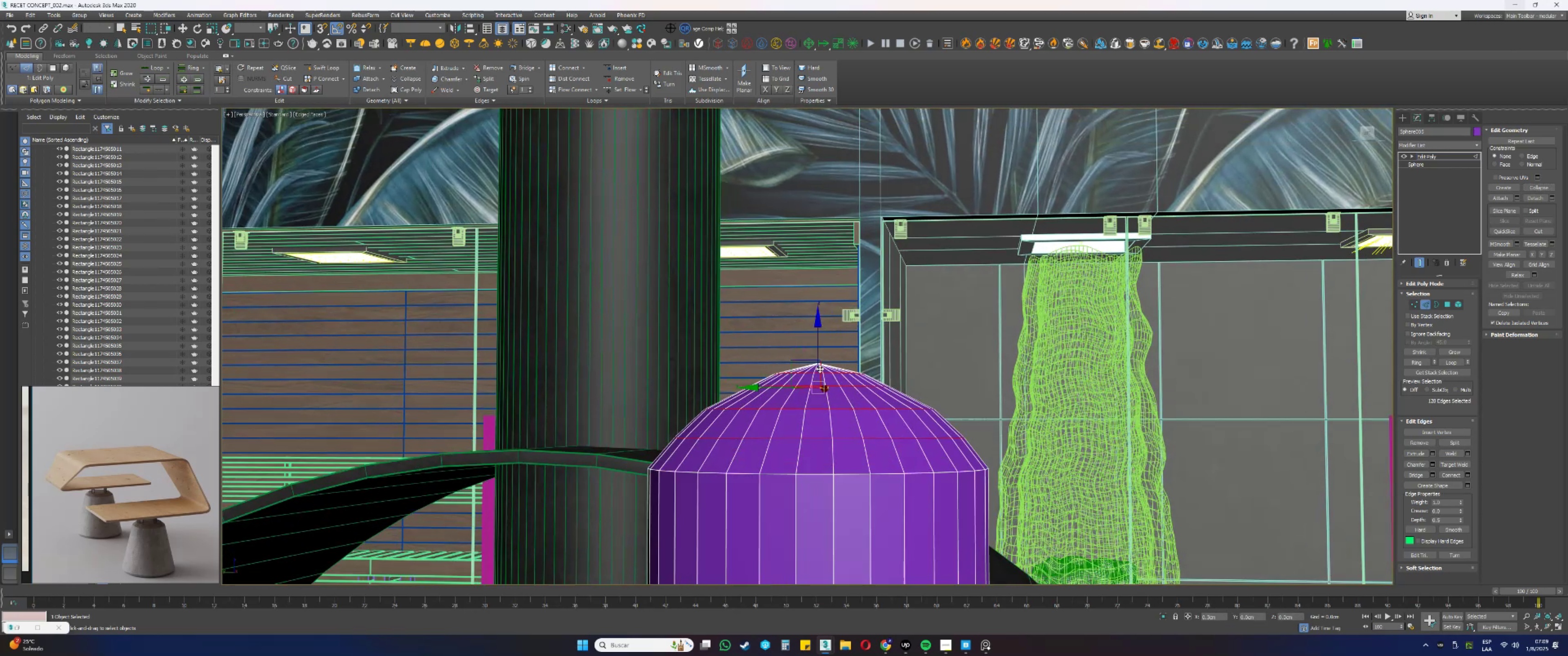 
key(Control+ControlLeft)
 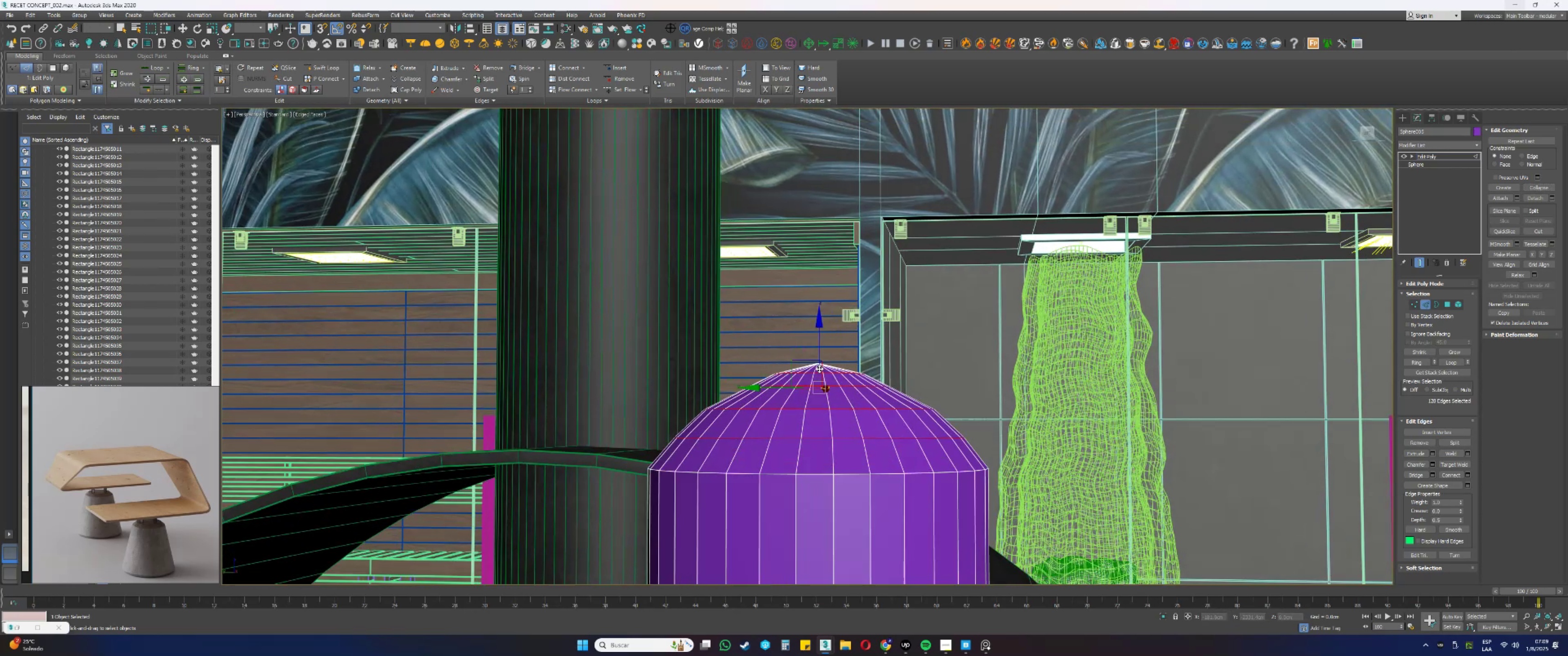 
key(Control+Z)
 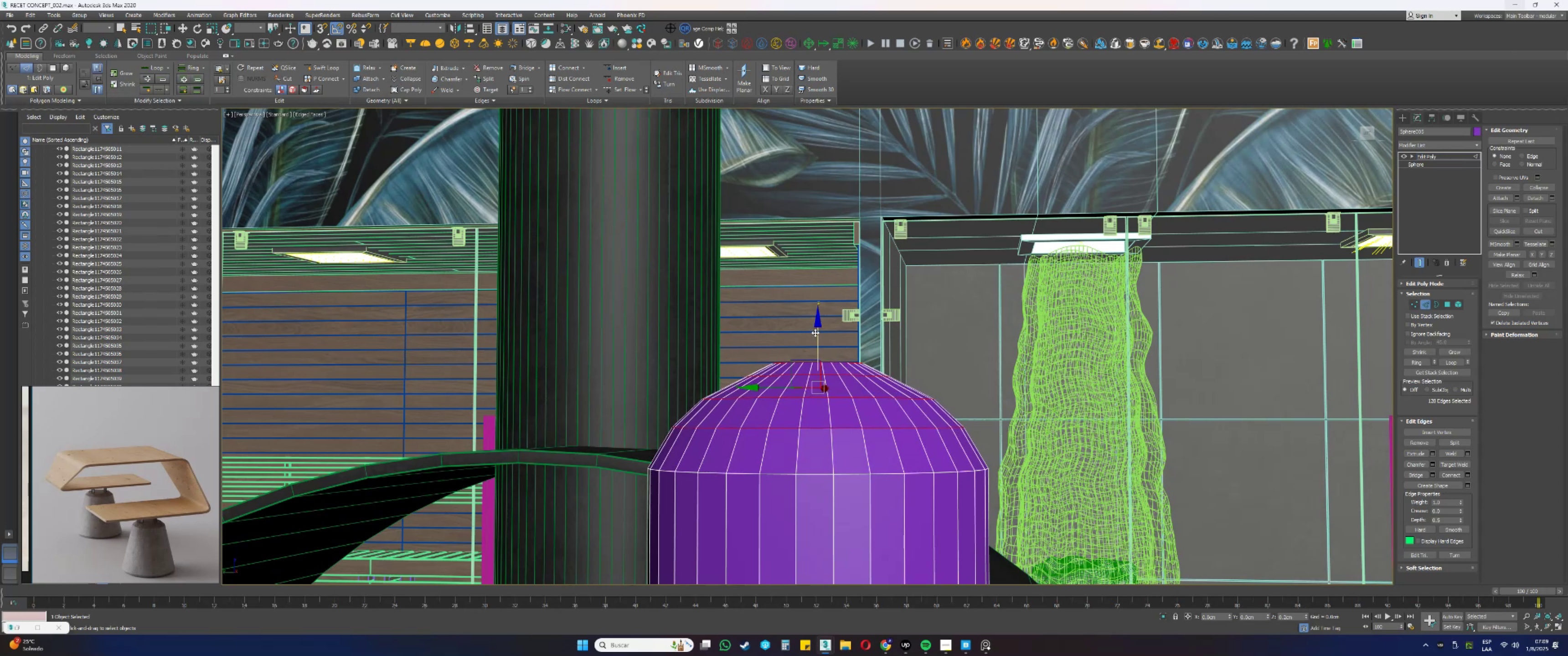 
hold_key(key=AltLeft, duration=0.7)
left_click([812, 415])
 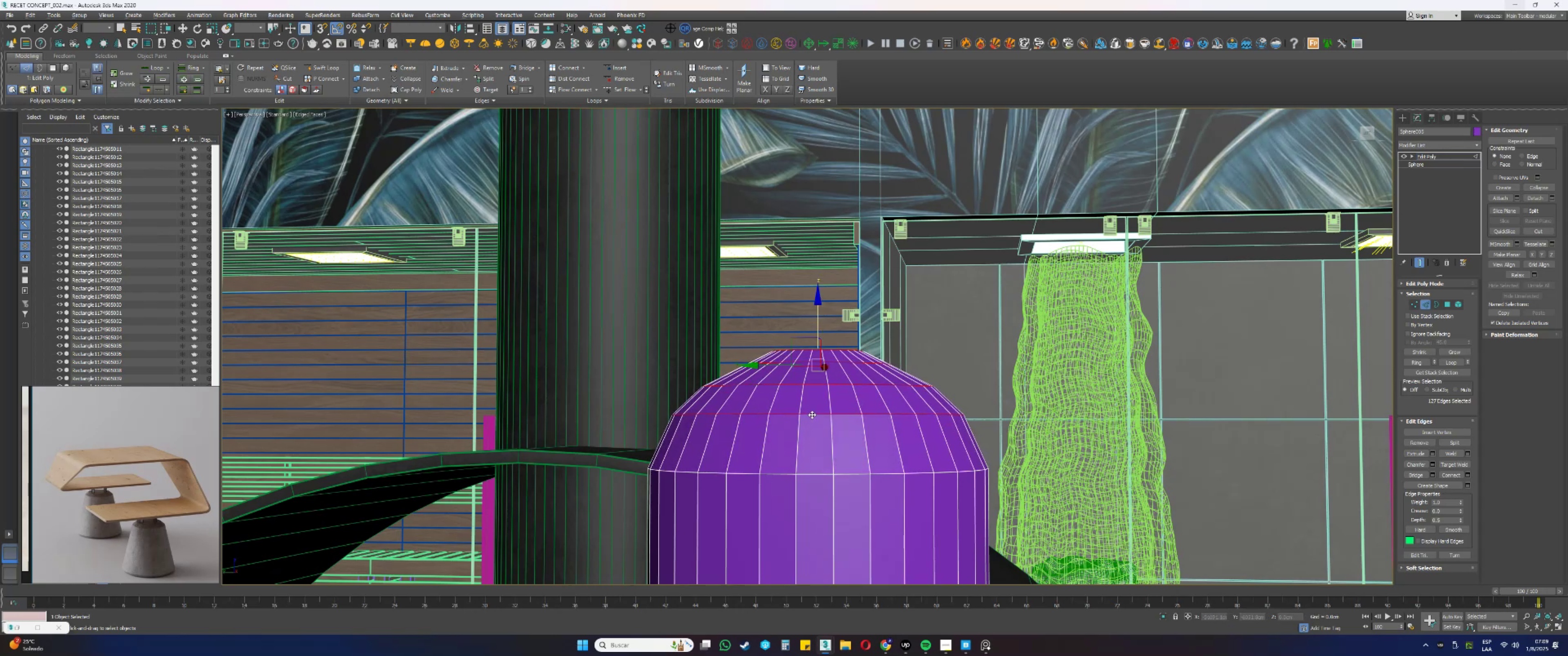 
double_click([812, 415])
 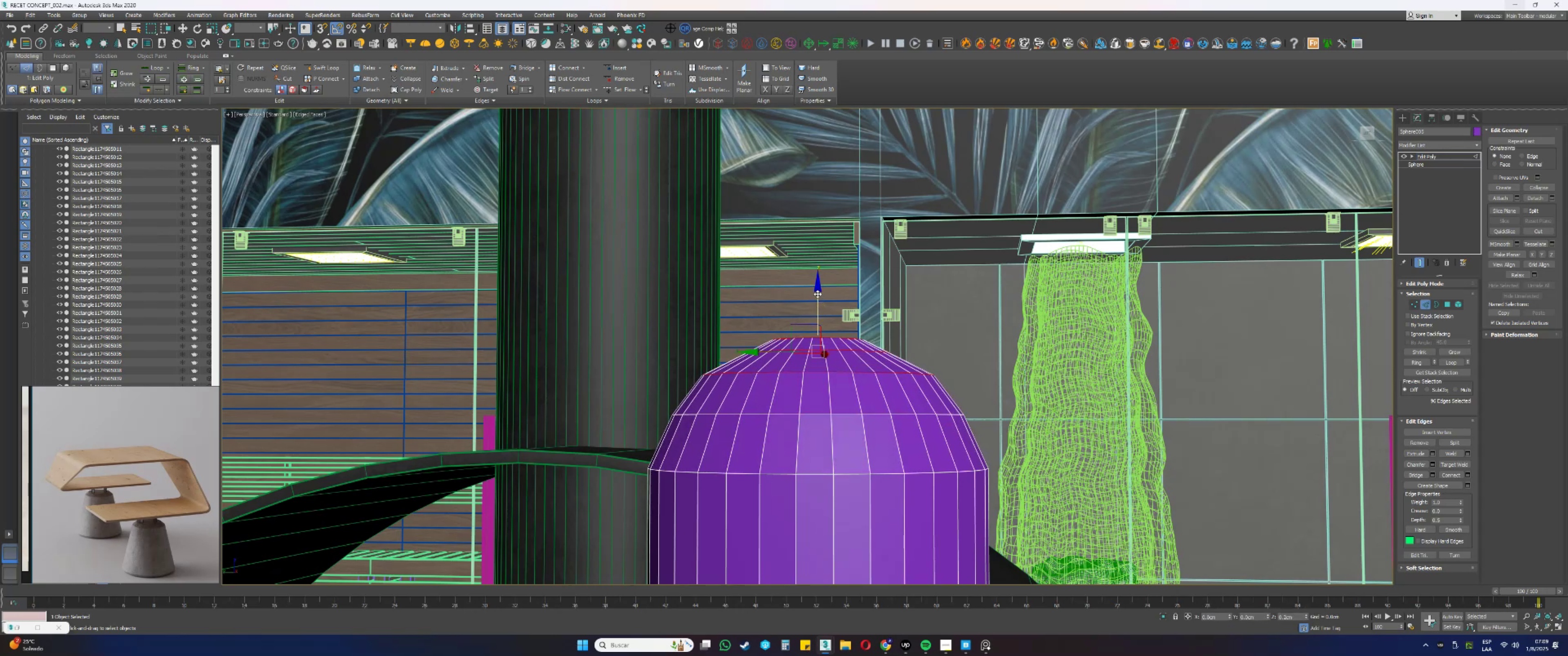 
hold_key(key=AltLeft, duration=0.82)
left_click([816, 370])
 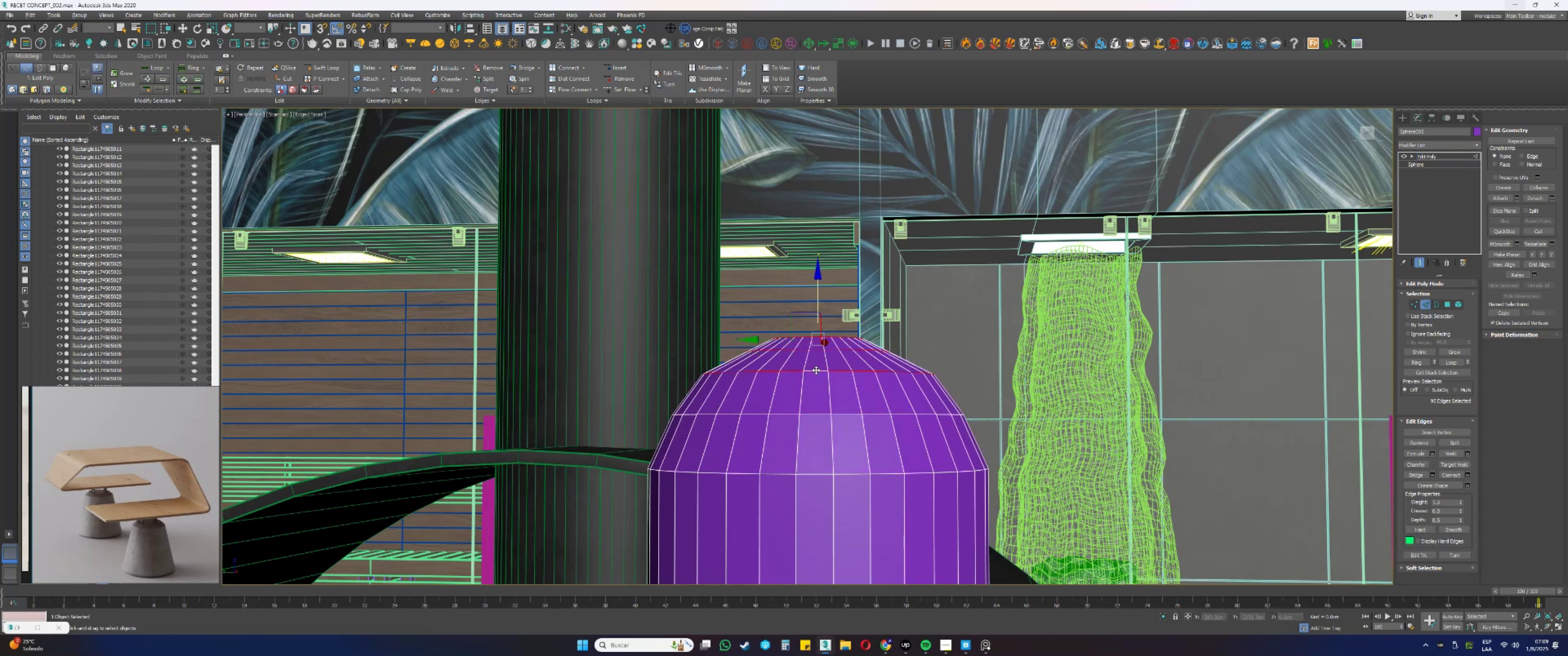 
double_click([816, 370])
 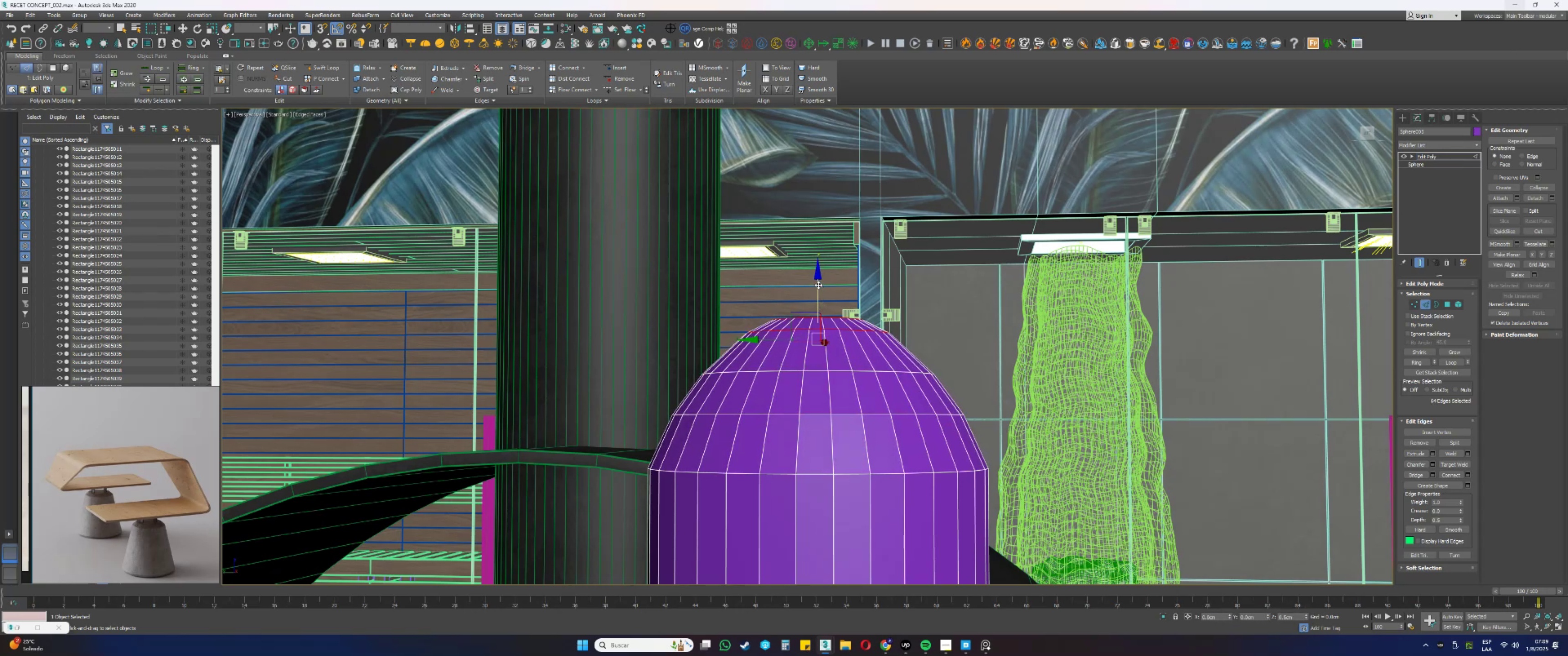 
hold_key(key=AltLeft, duration=1.14)
left_click([845, 331])
 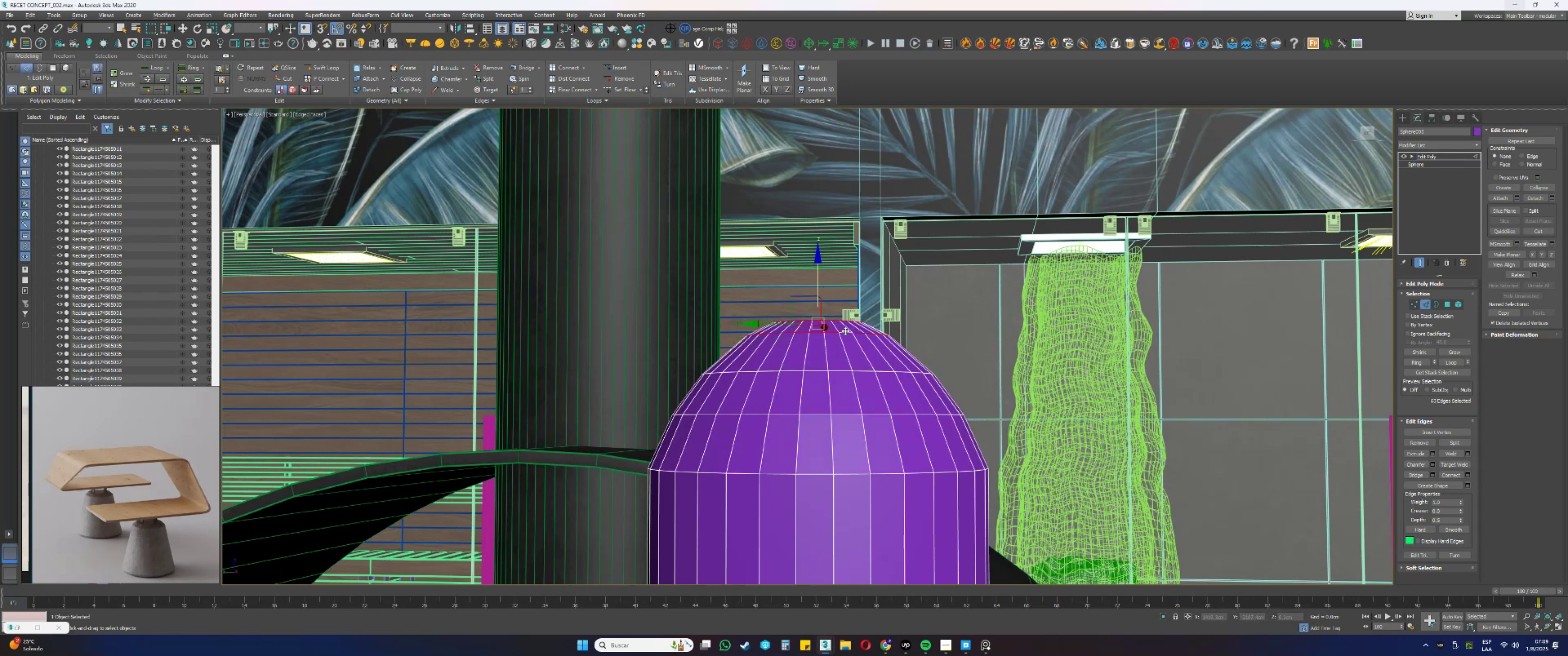 
double_click([845, 331])
 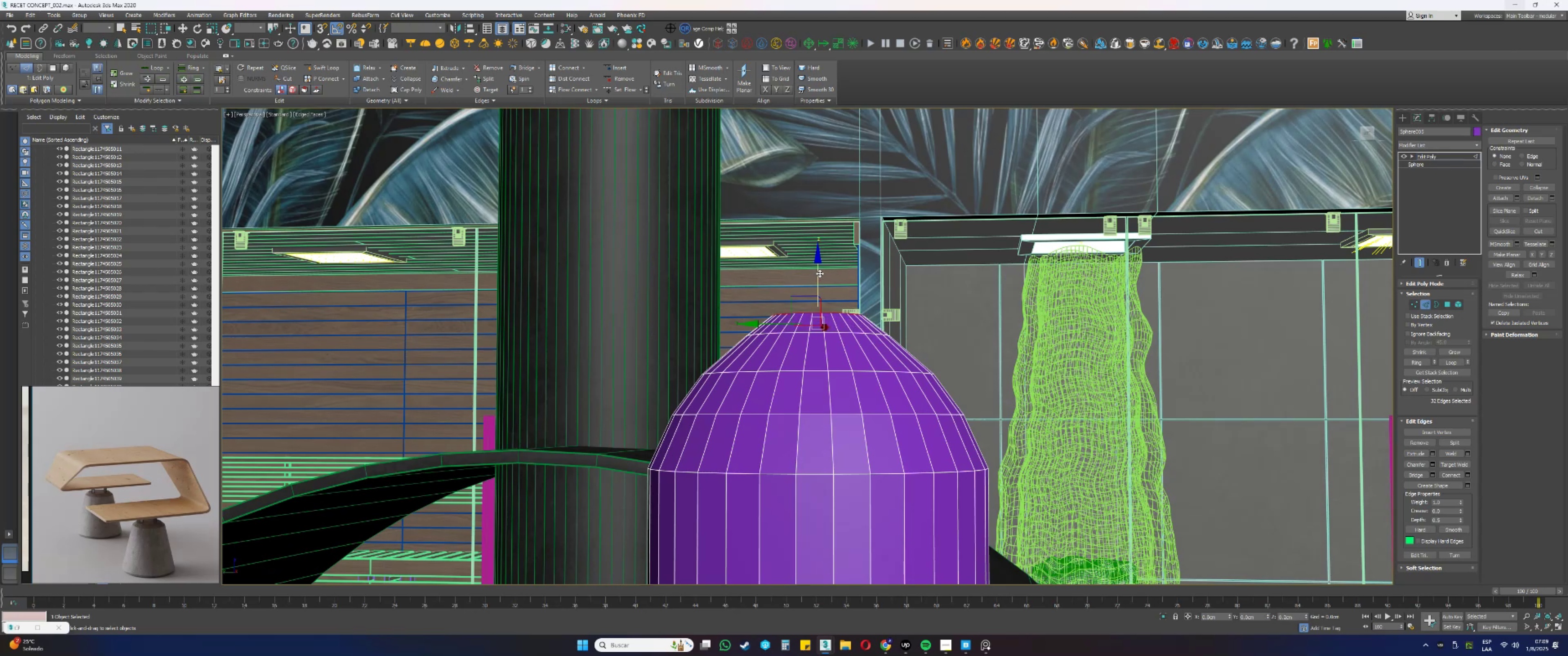 
hold_key(key=AltLeft, duration=1.54)
left_click([835, 314])
 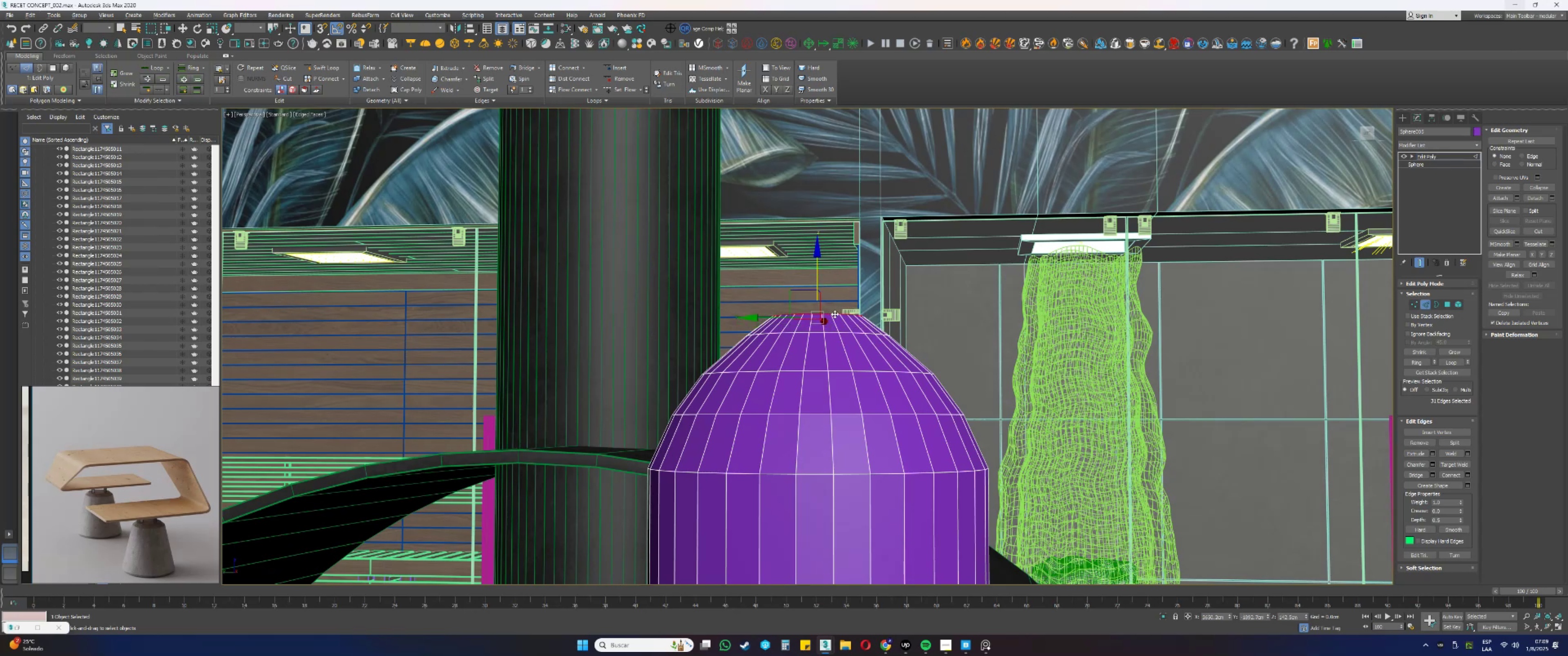 
key(Alt+AltLeft)
 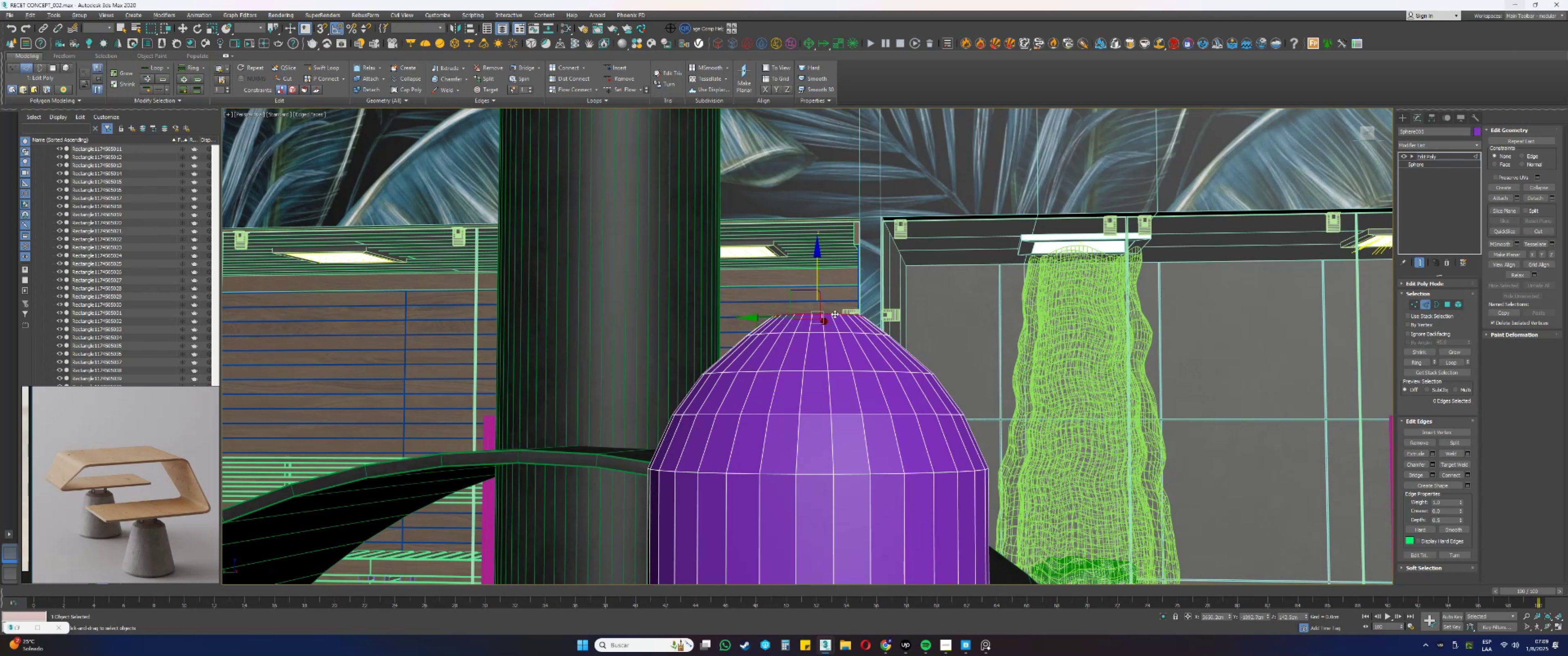 
double_click([835, 314])
 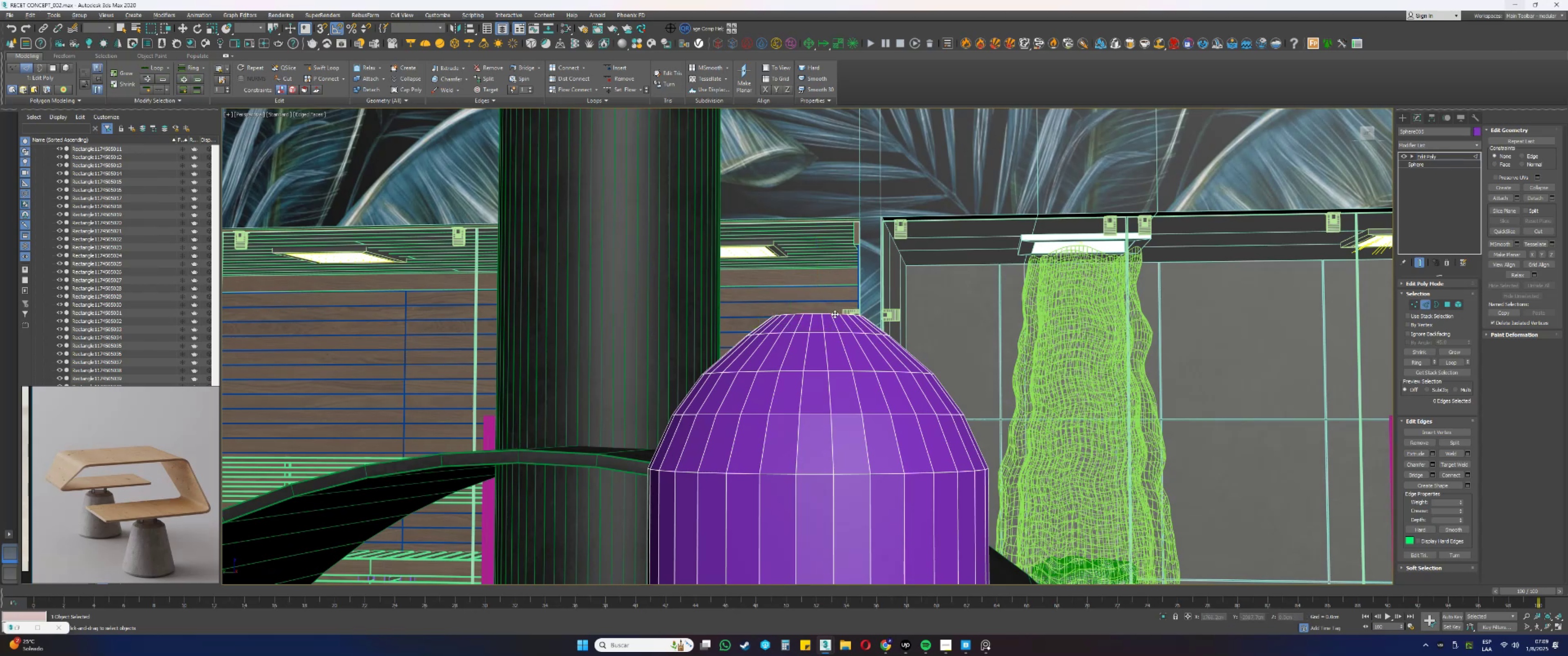 
key(Alt+AltLeft)
 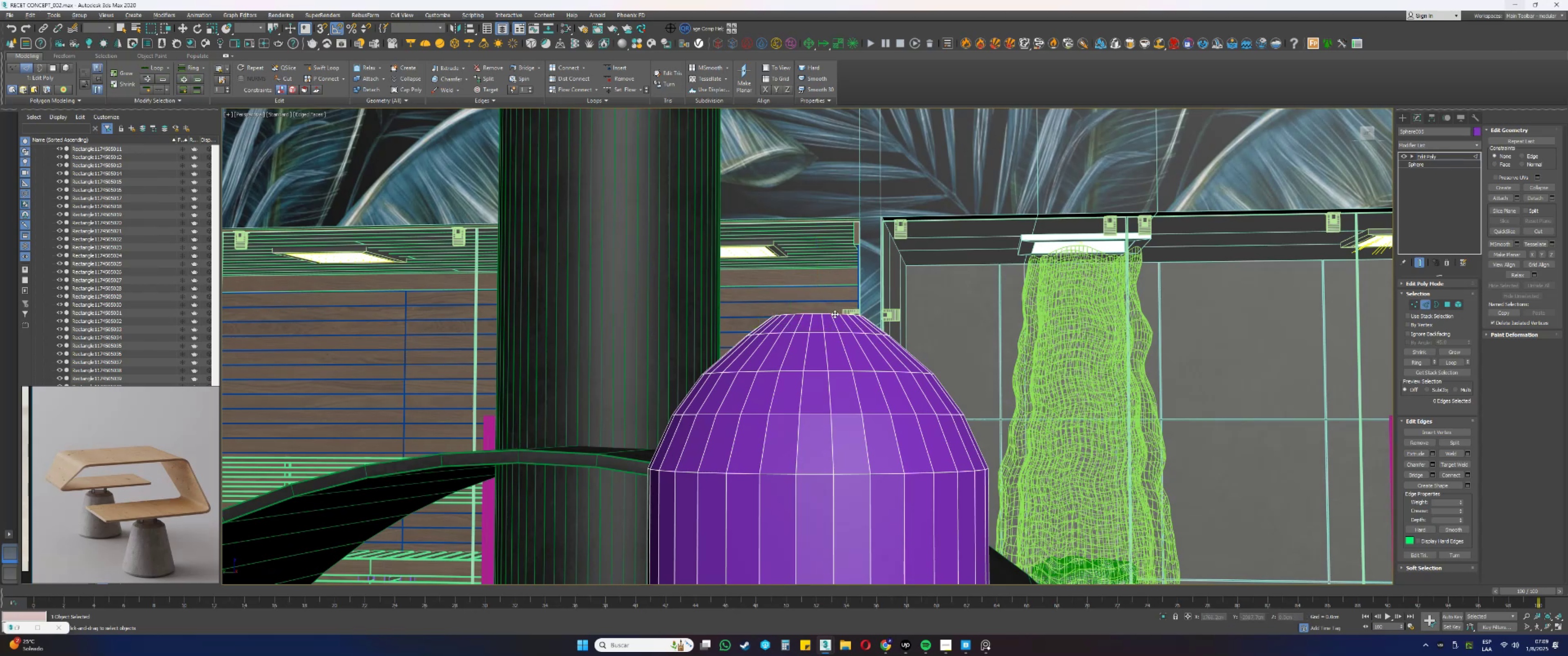 
key(Alt+AltLeft)
 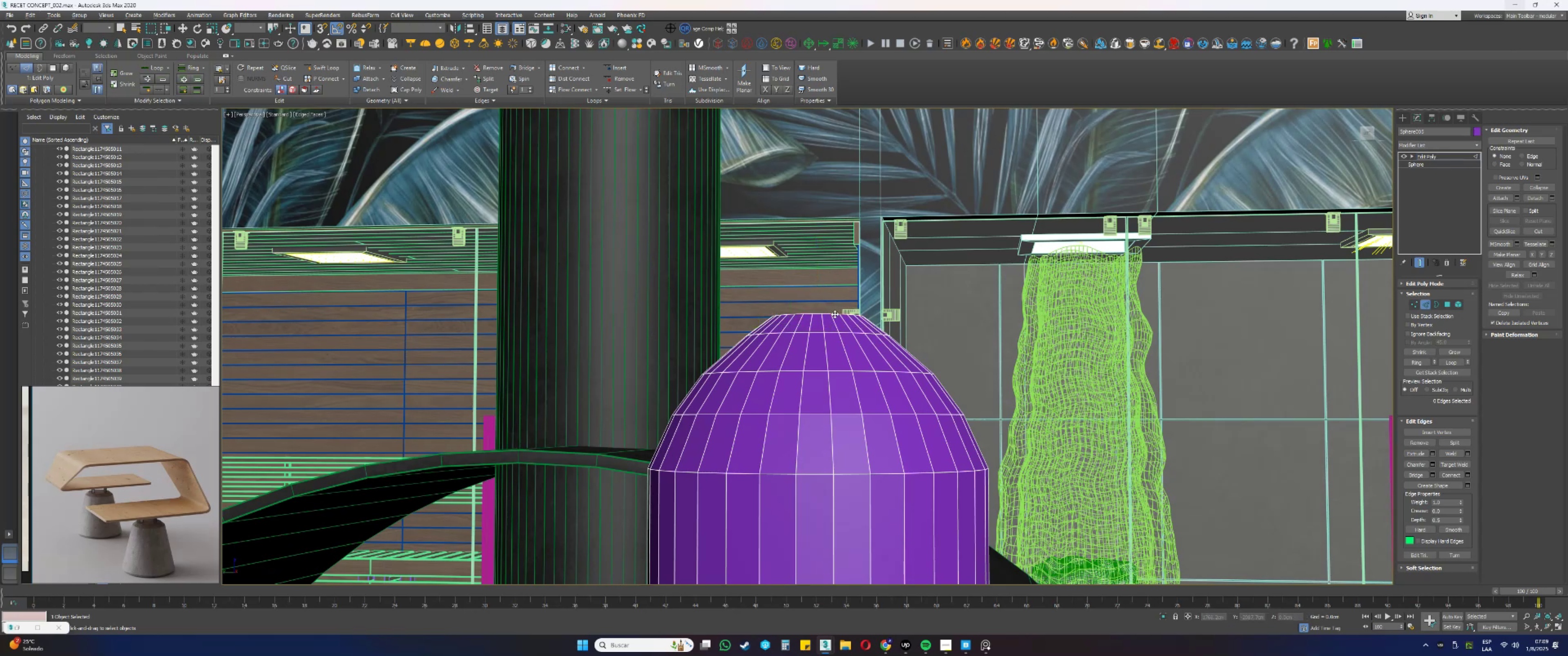 
key(Alt+AltLeft)
 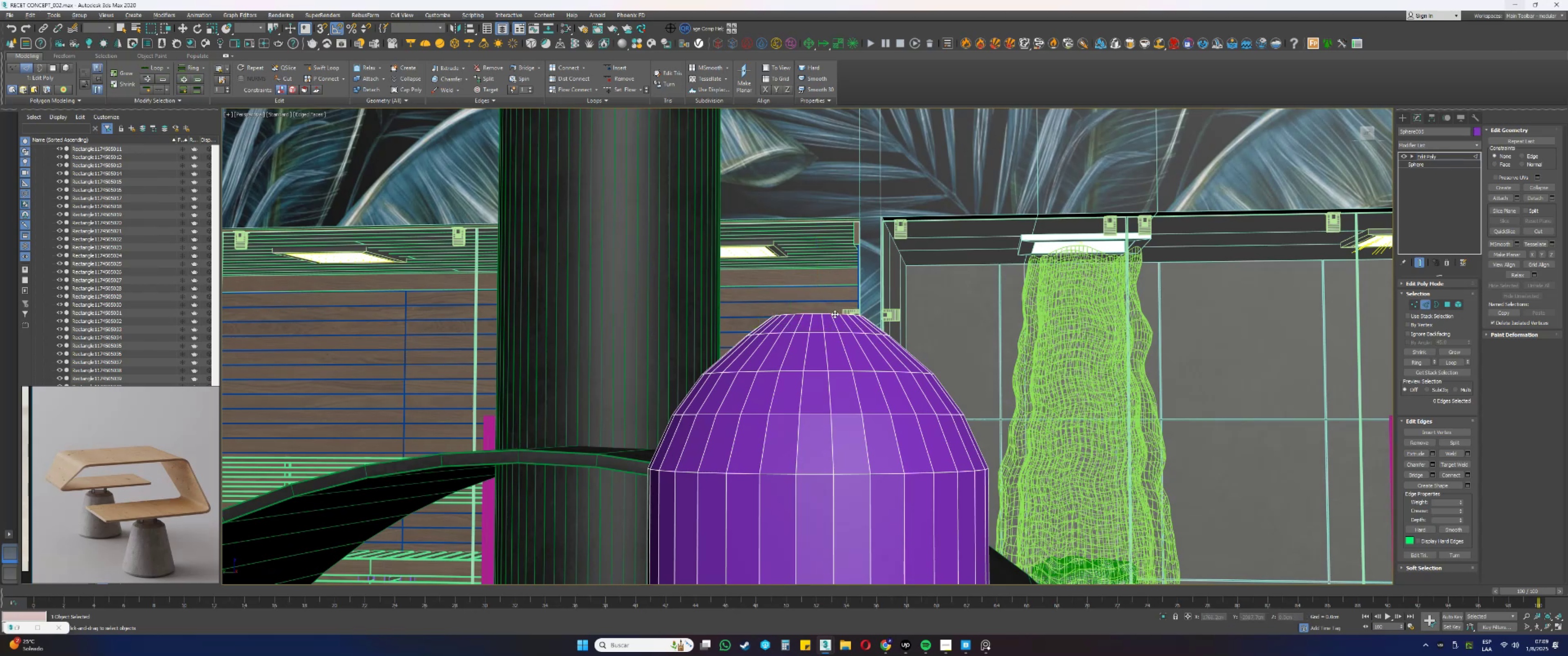 
key(Alt+AltLeft)
 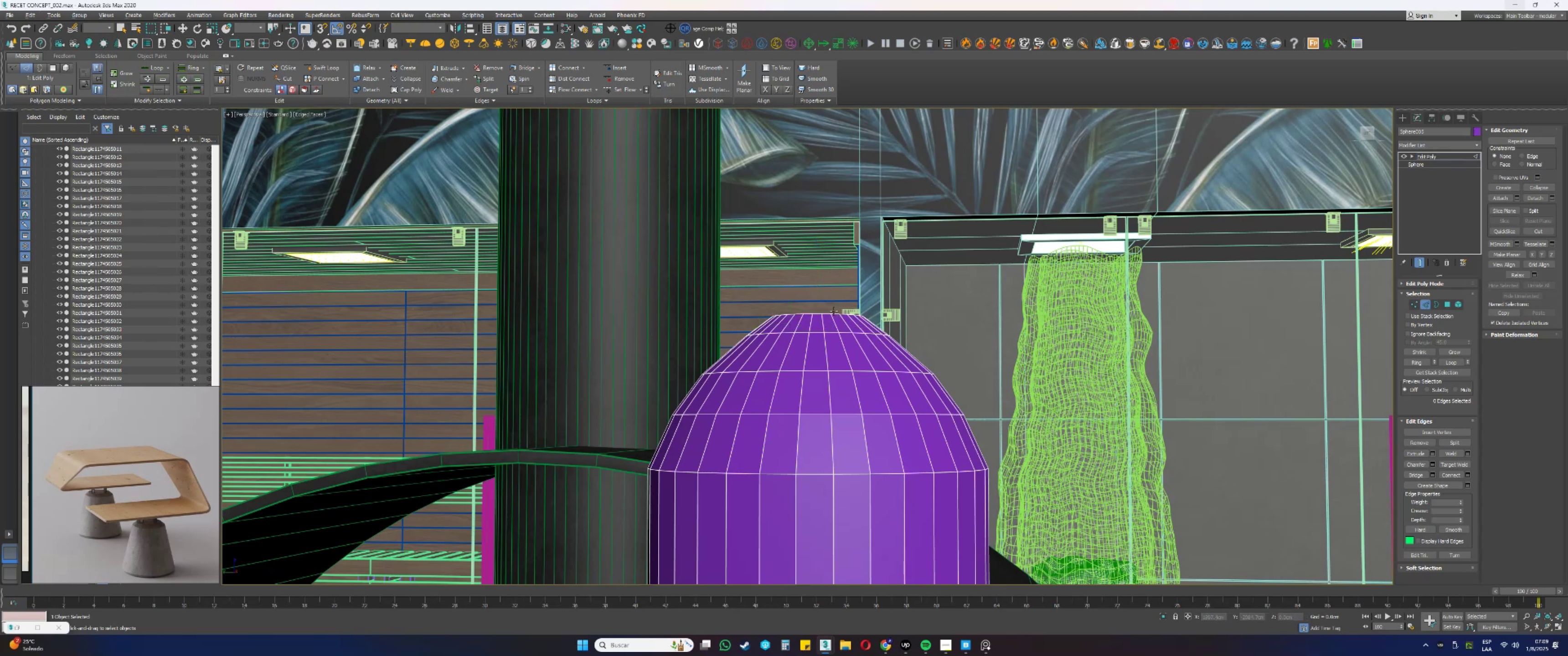 
key(Alt+AltLeft)
 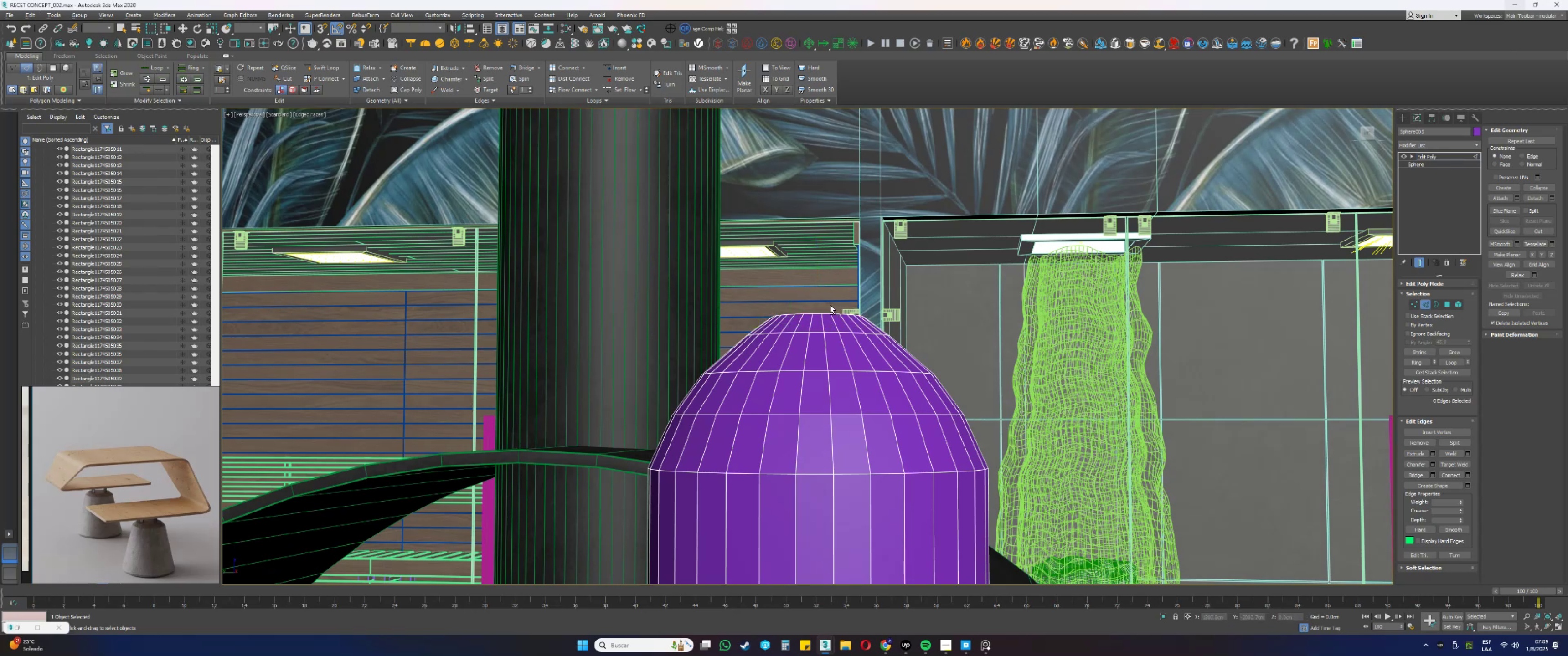 
key(Alt+AltLeft)
 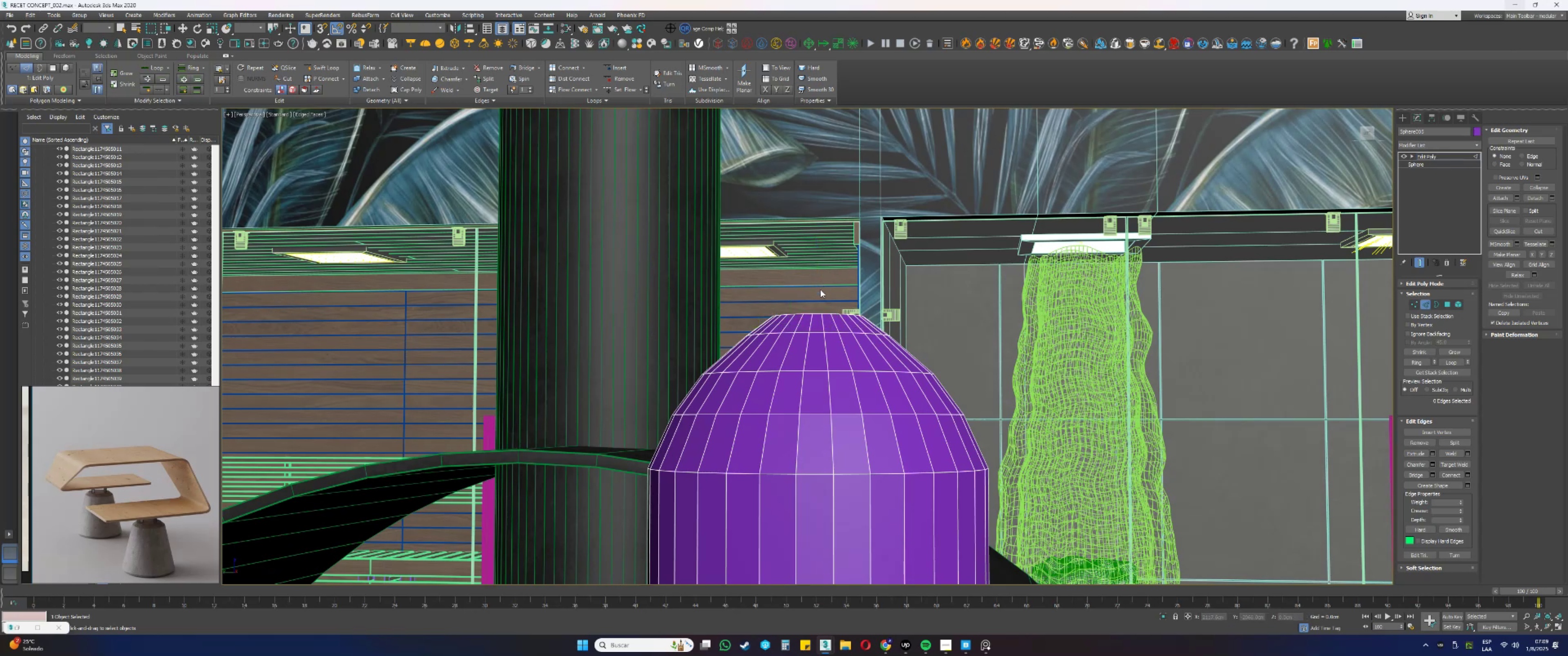 
hold_key(key=AltLeft, duration=1.1)
 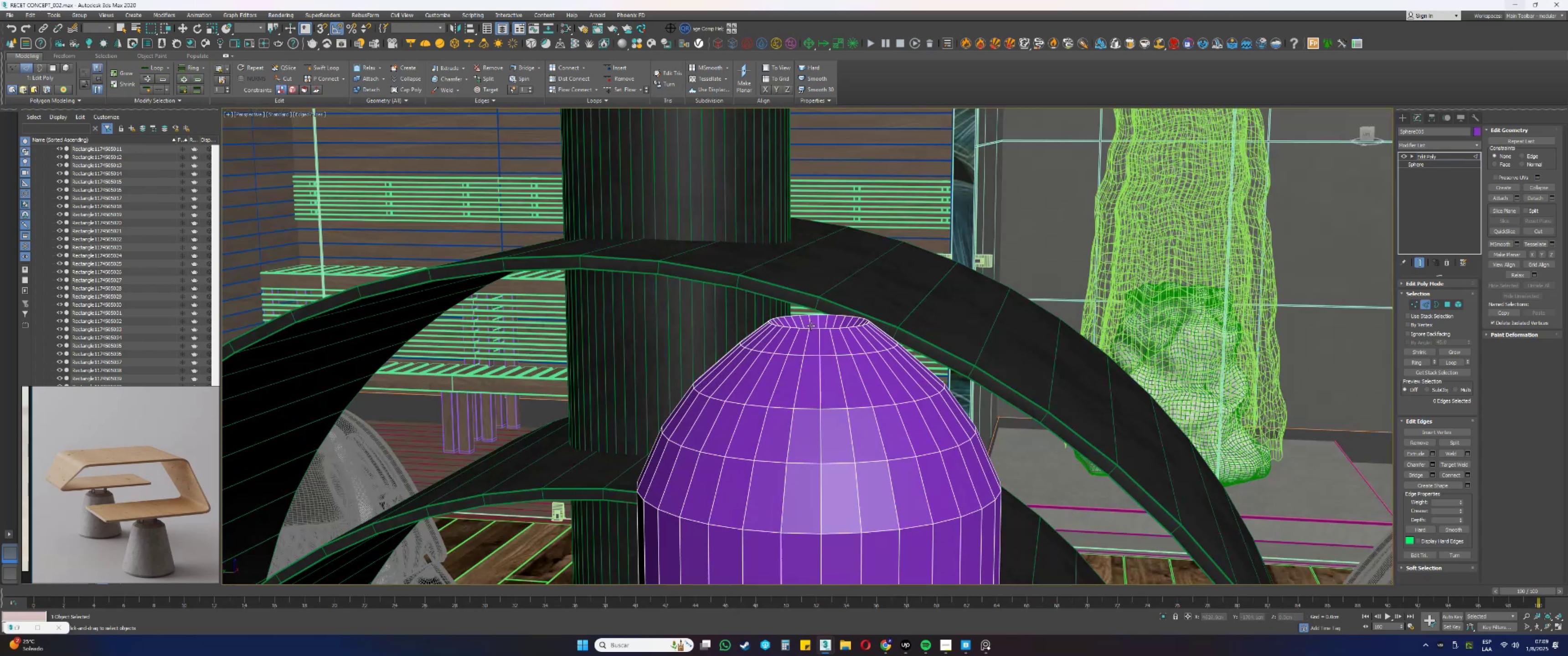 
key(Alt+AltLeft)
 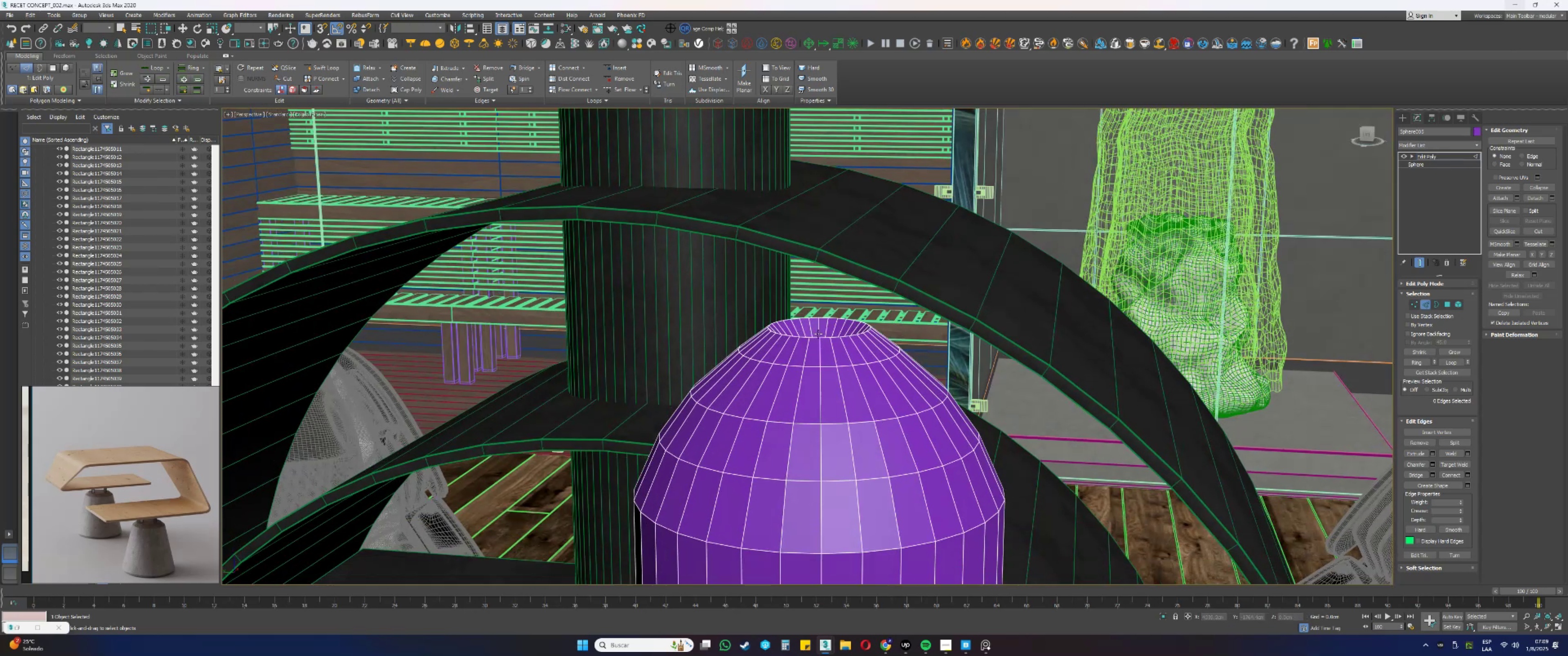 
key(F3)
 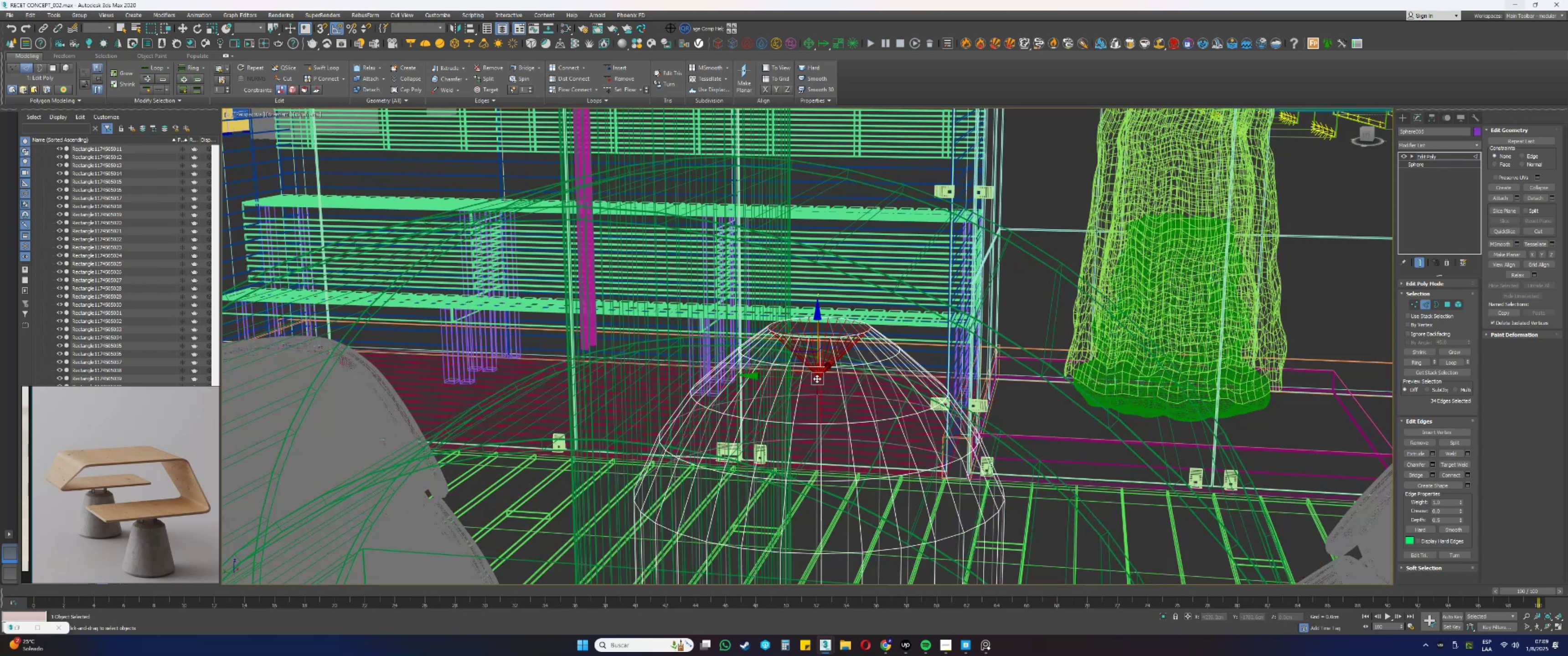 
key(1)
 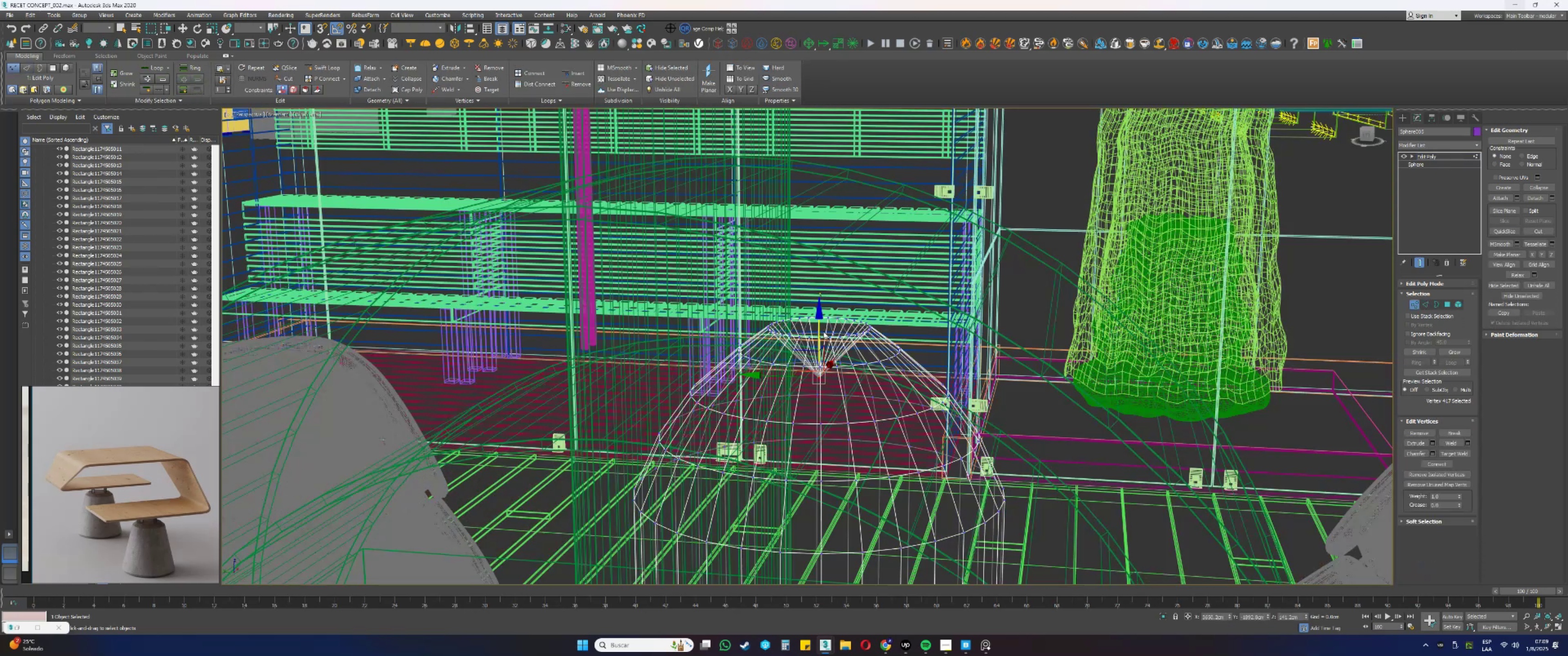 
key(F3)
 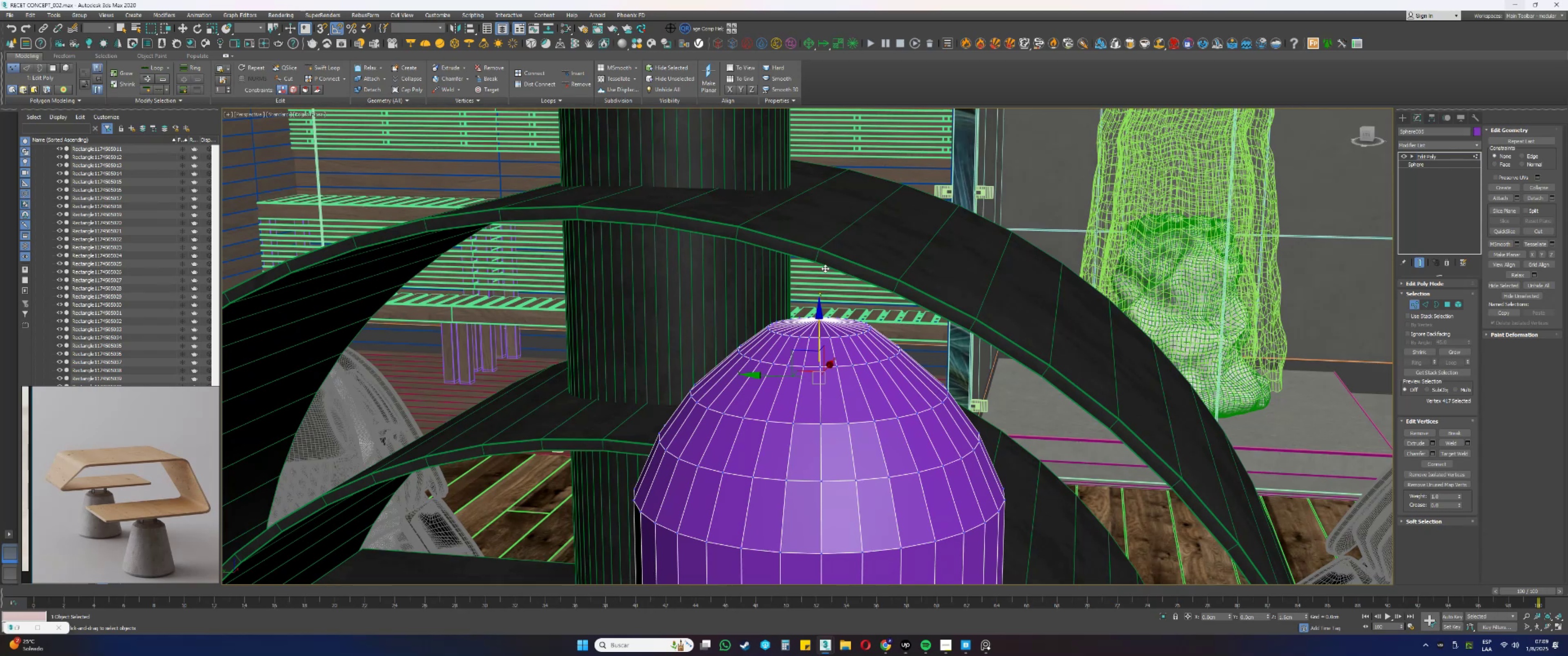 
hold_key(key=AltLeft, duration=0.36)
 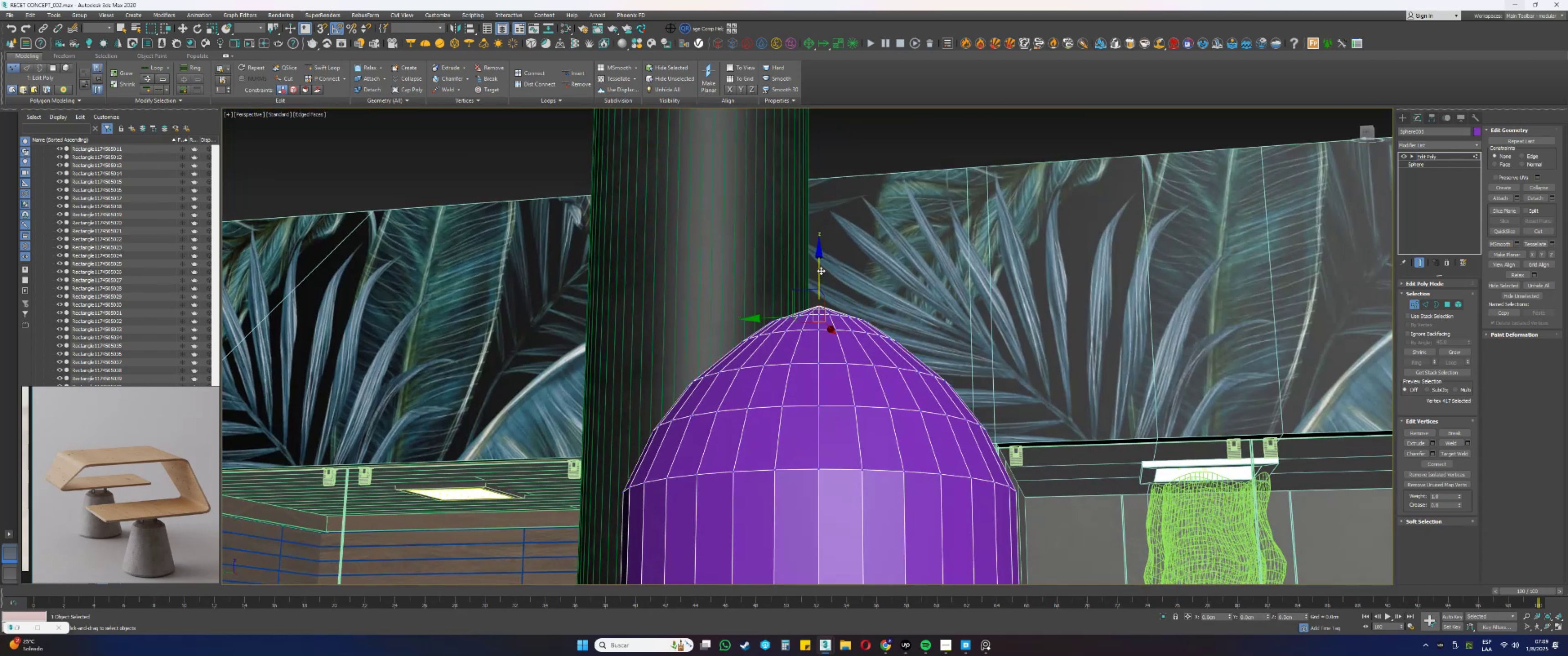 
key(Alt+AltLeft)
 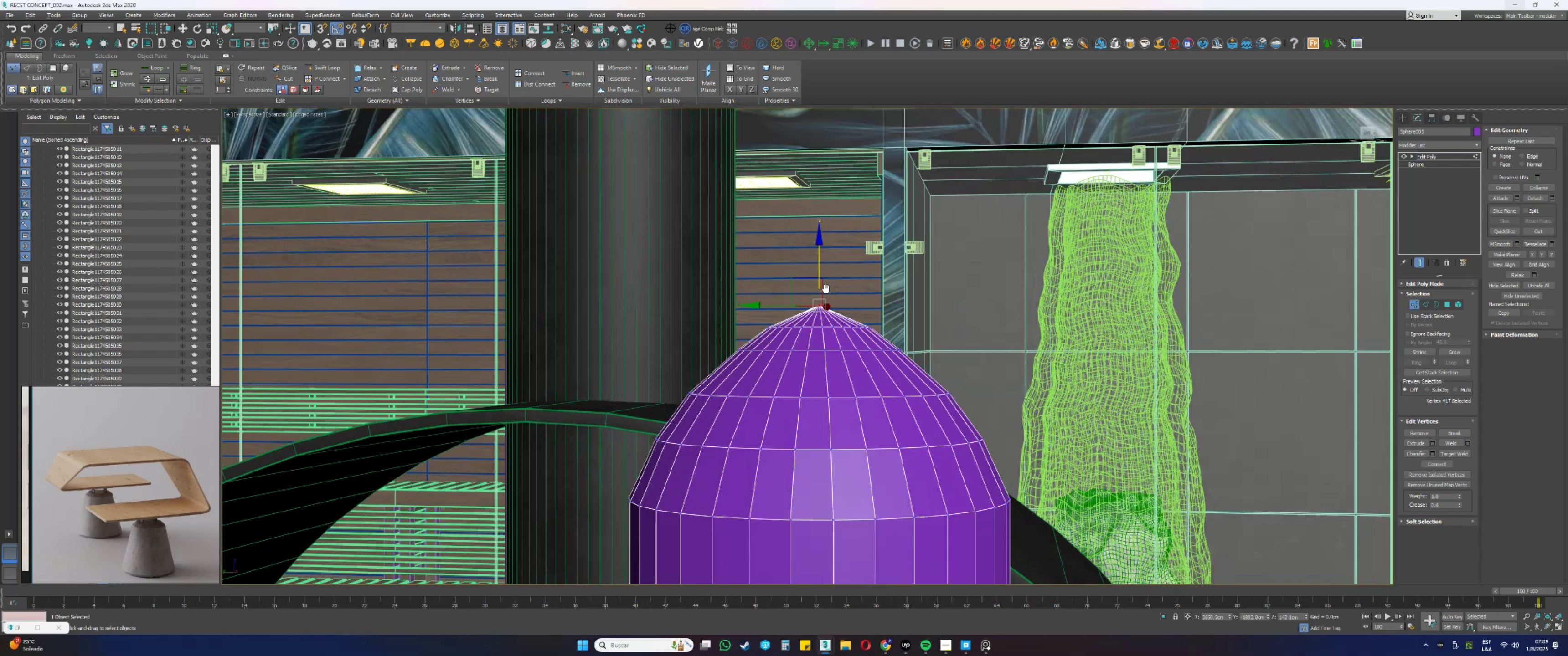 
scroll: coordinate [836, 320], scroll_direction: down, amount: 2.0
 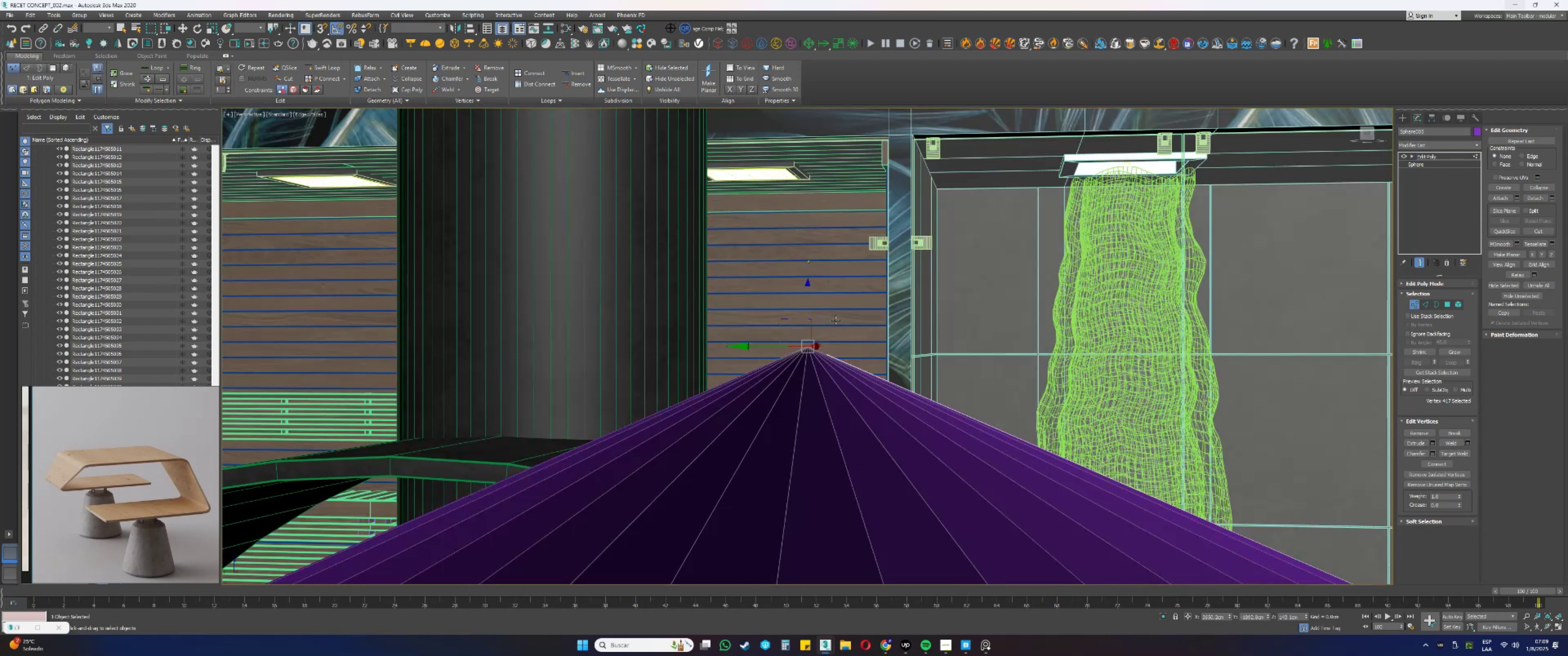 
key(Alt+AltLeft)
 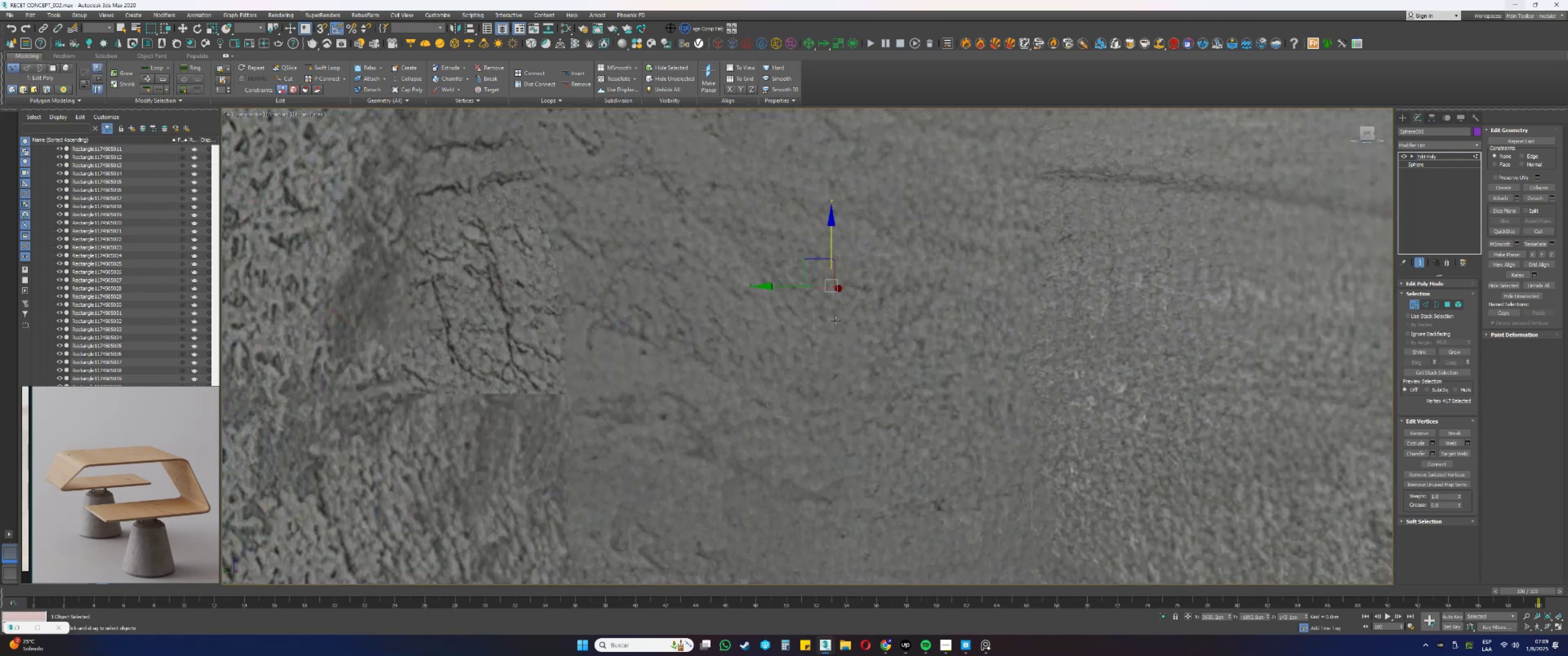 
key(Z)
 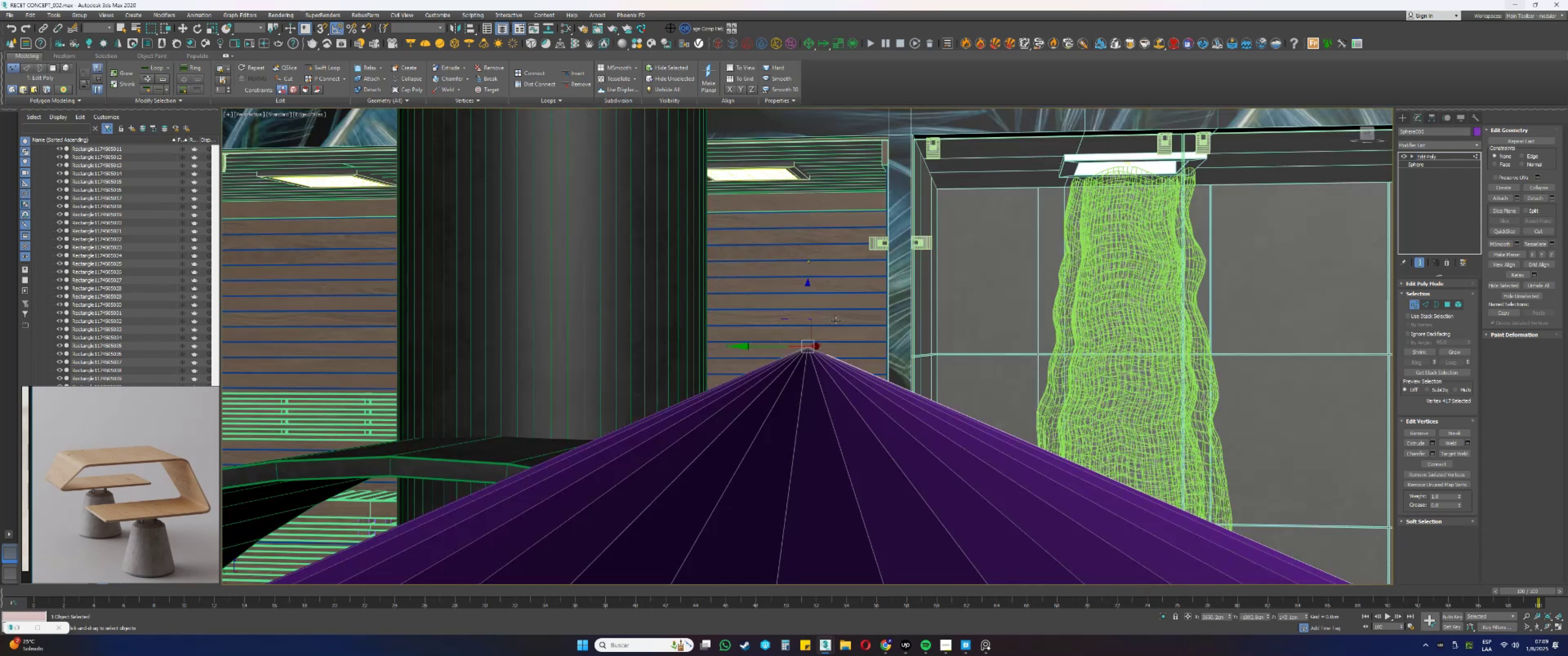 
scroll: coordinate [822, 399], scroll_direction: down, amount: 1.0
 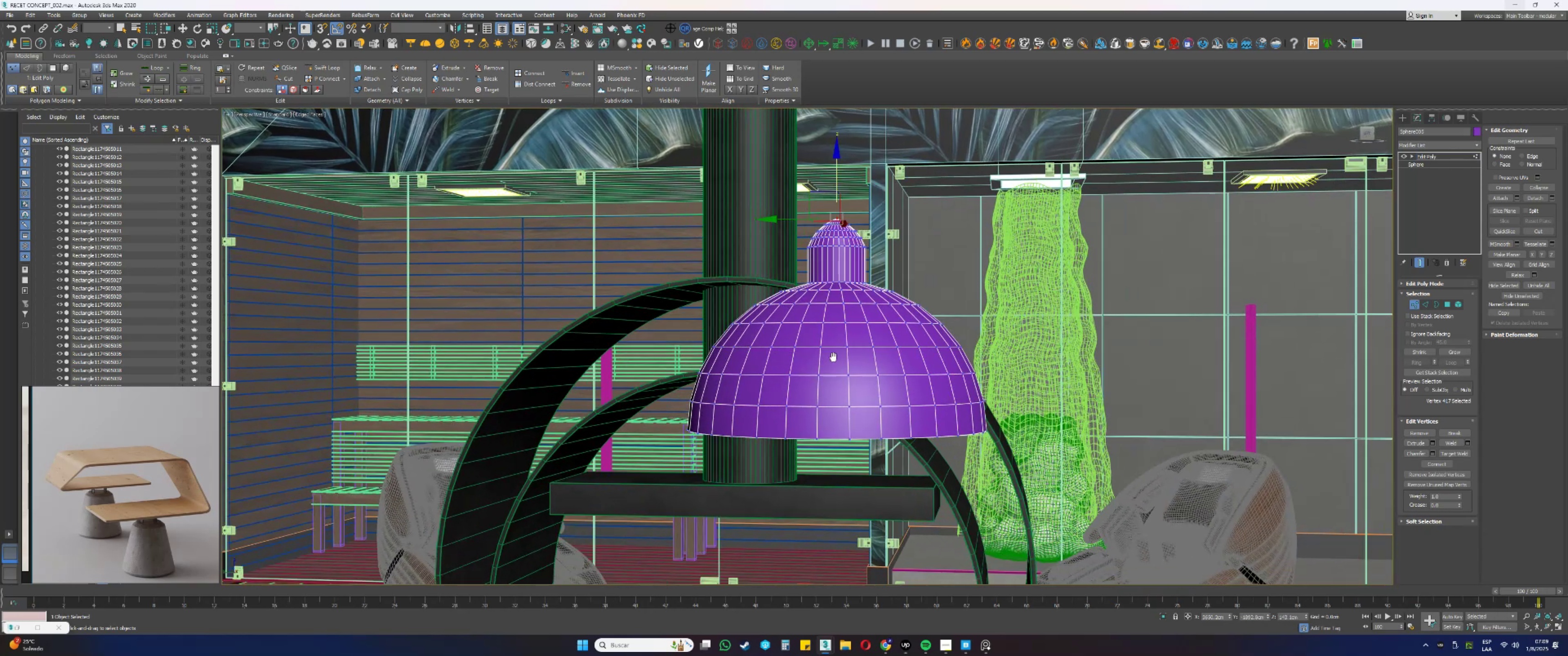 
scroll: coordinate [818, 347], scroll_direction: up, amount: 1.0
 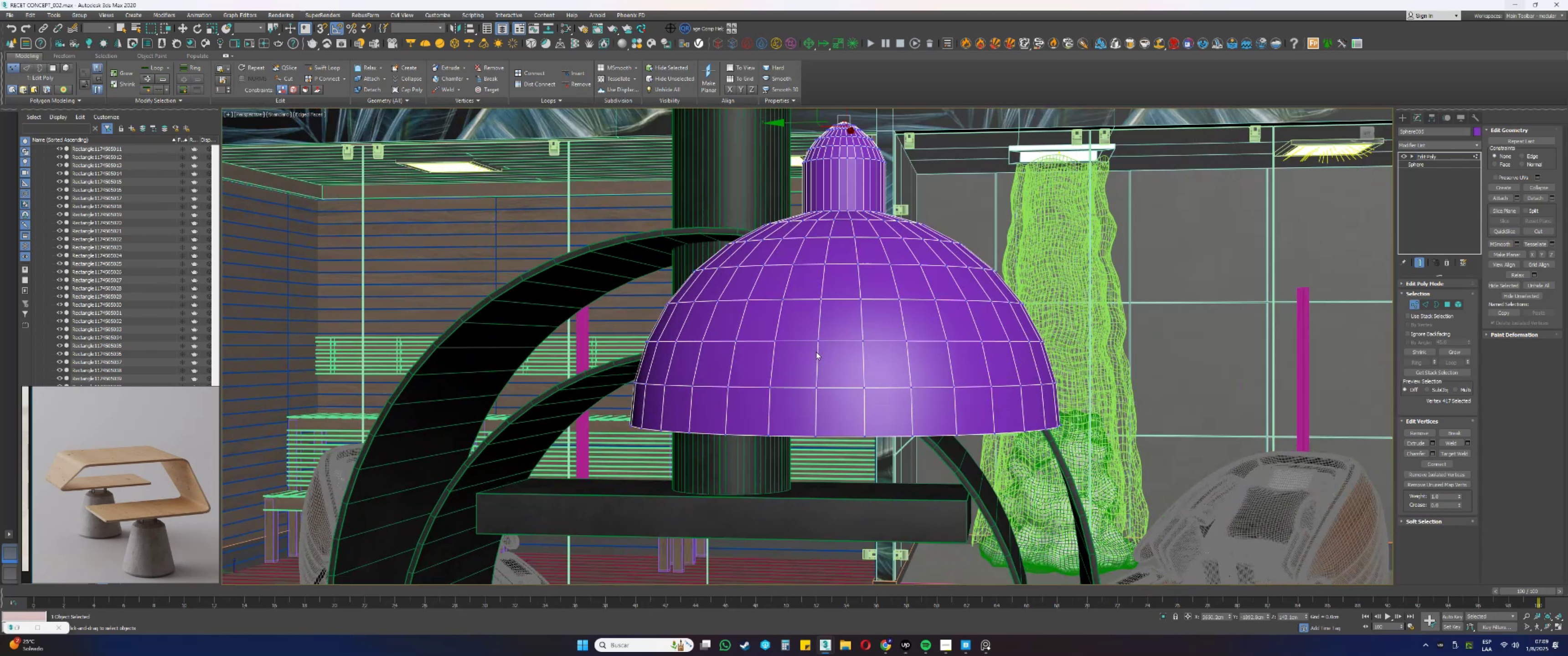 
hold_key(key=AltLeft, duration=0.52)
 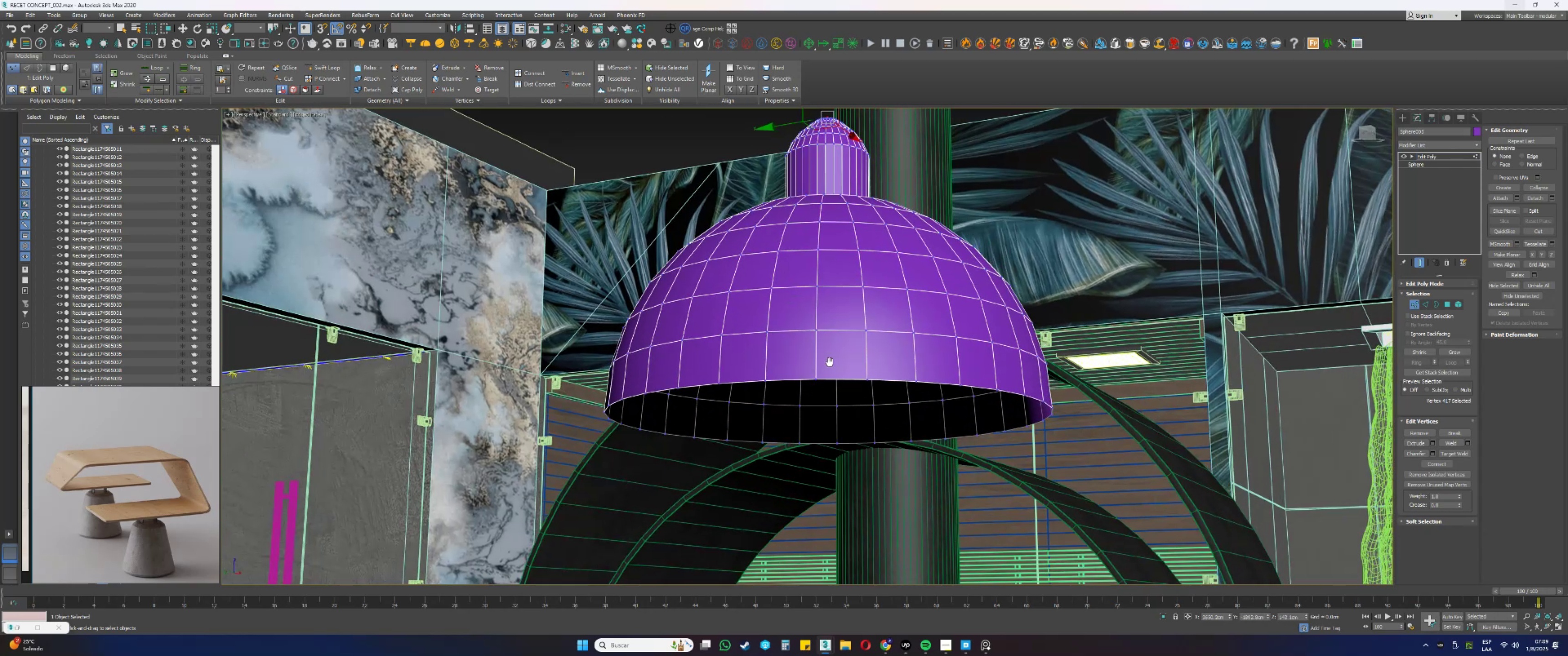 
key(Alt+AltLeft)
 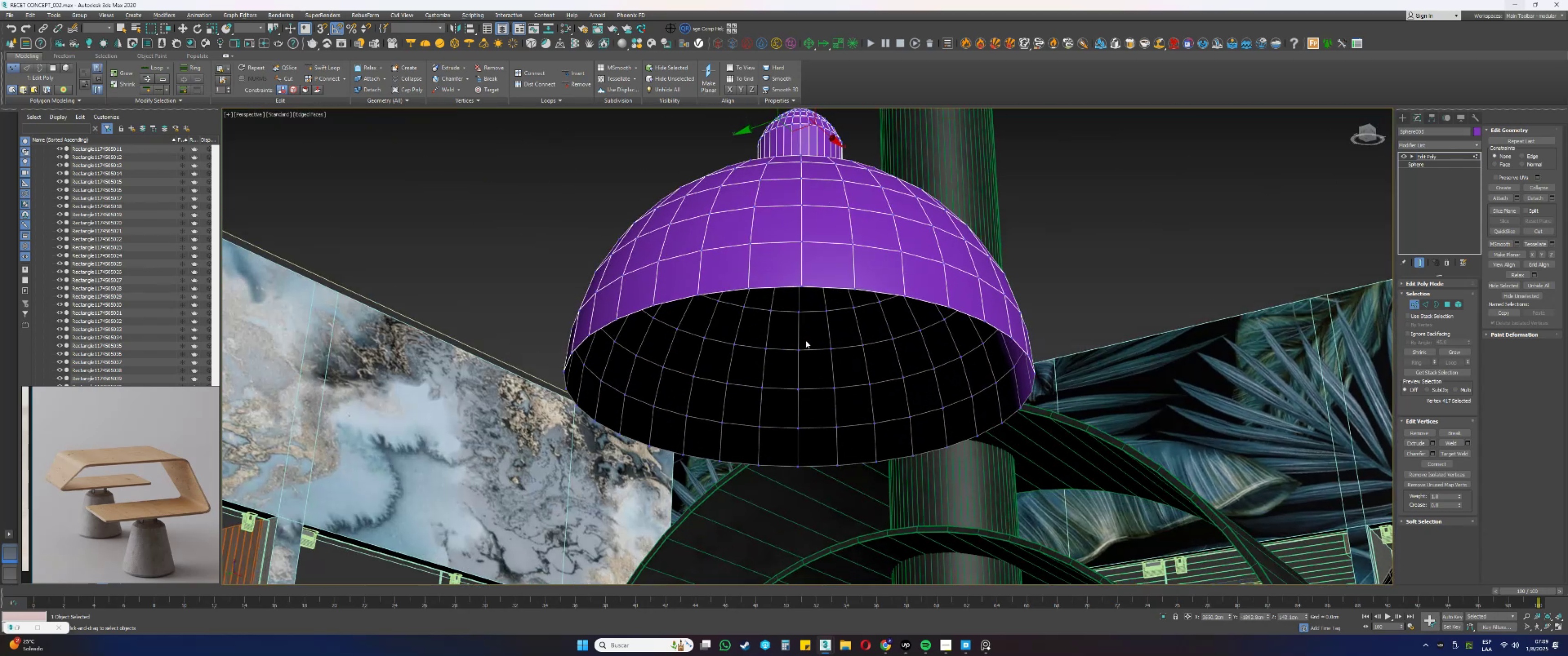 
key(1)
 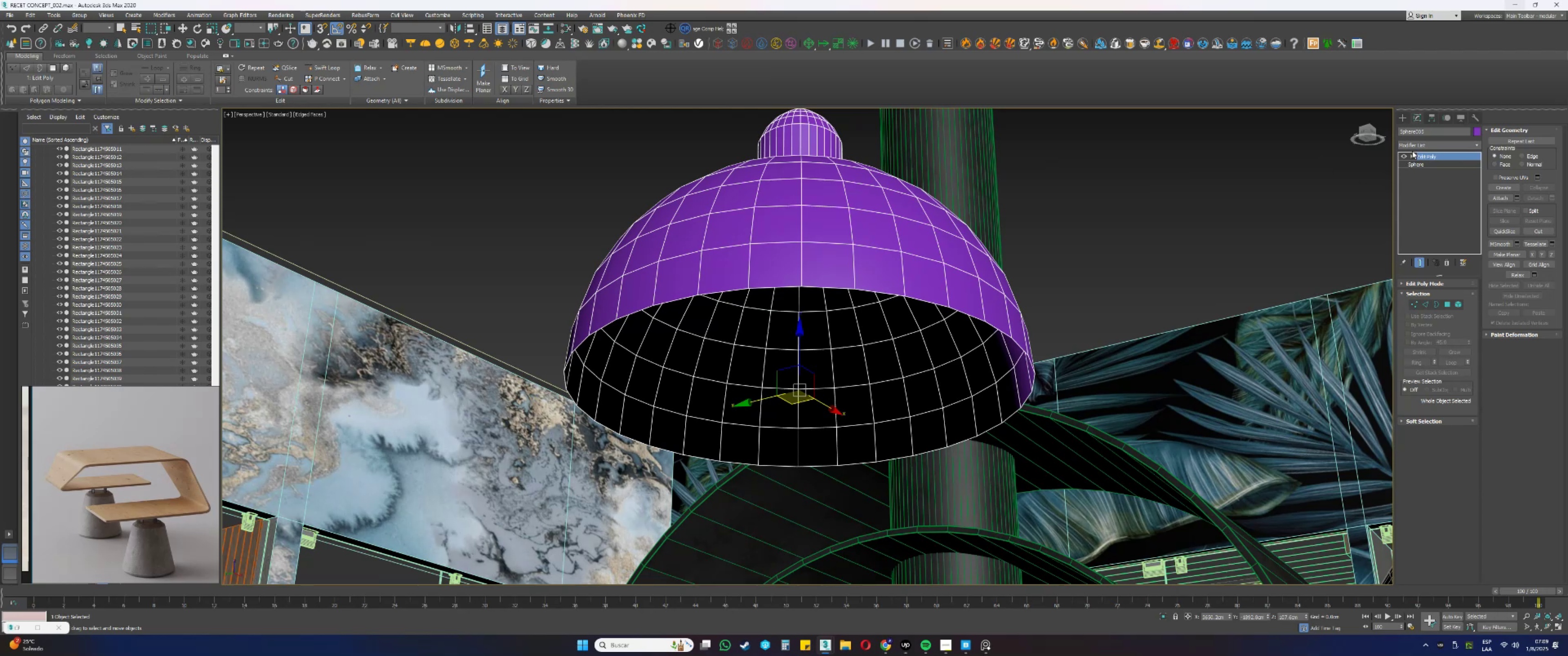 
left_click([1418, 148])
 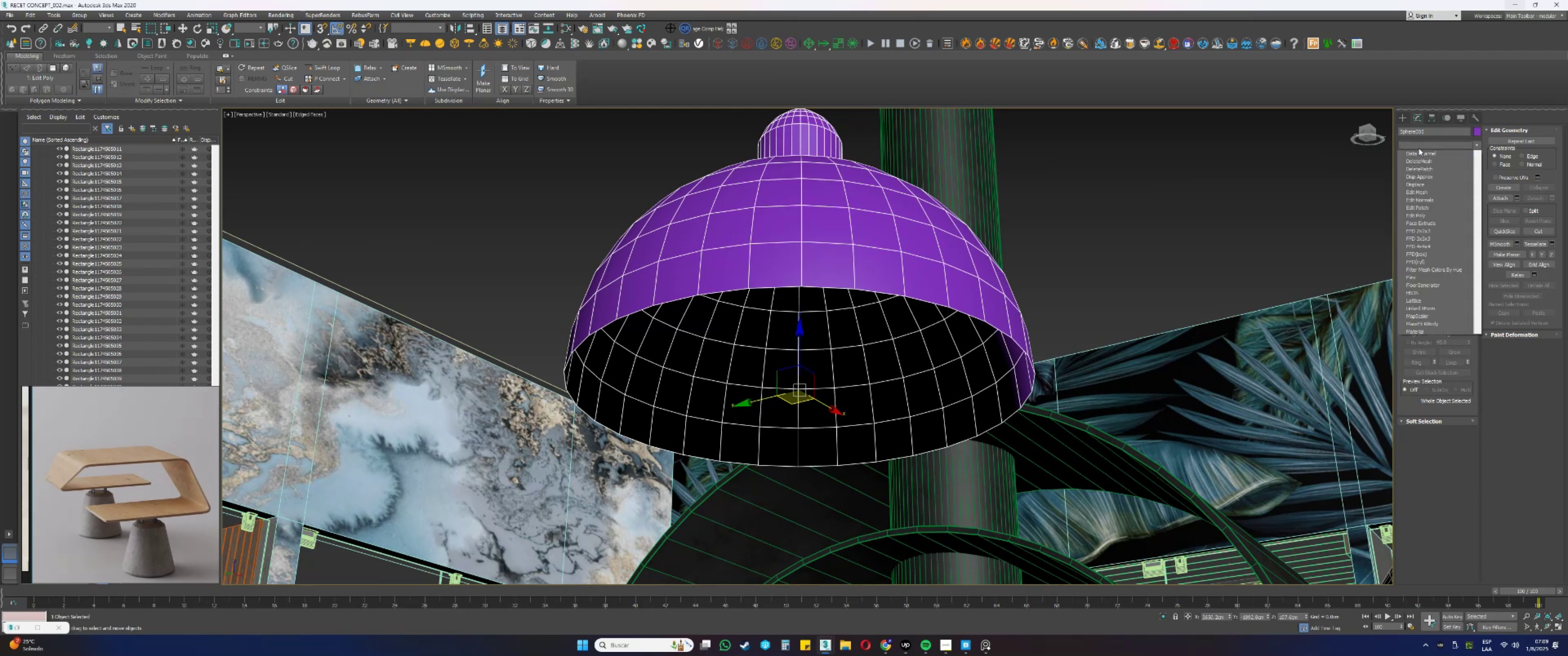 
type(ssss)
 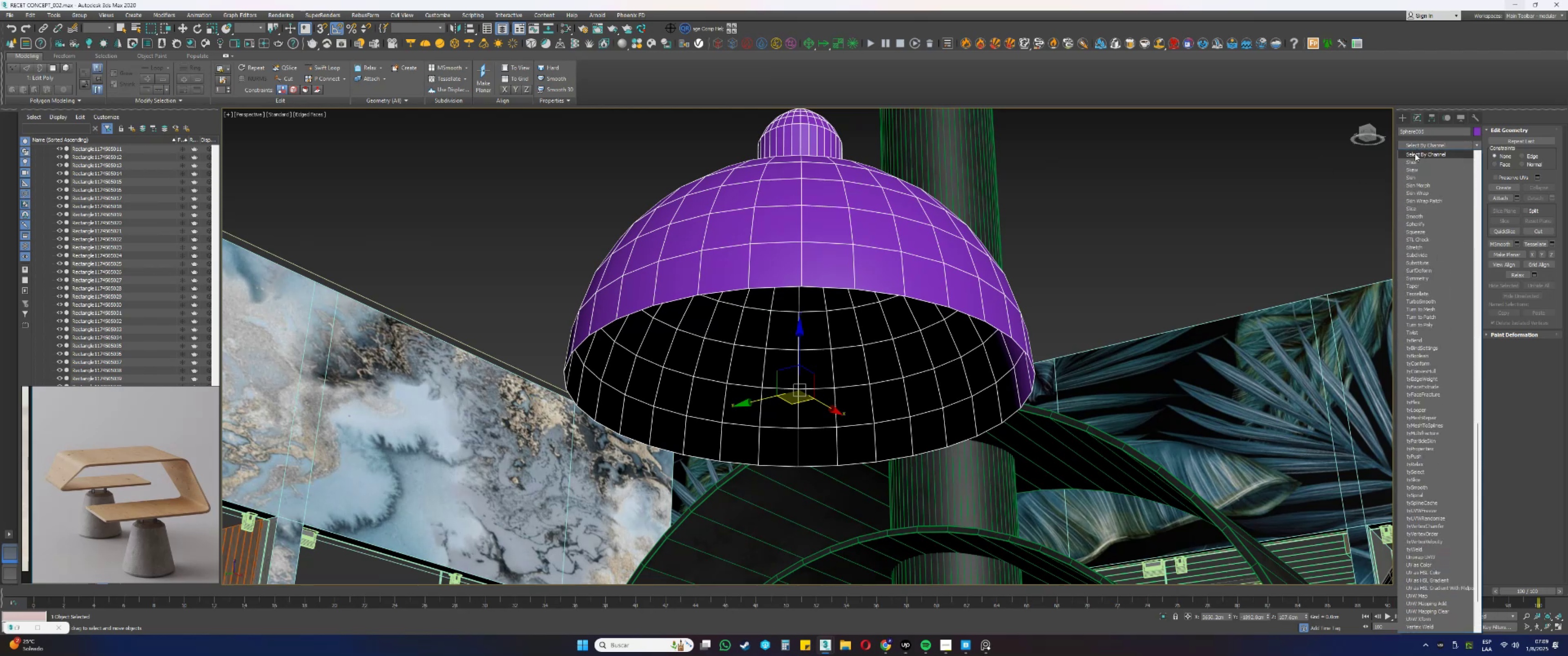 
left_click([1410, 160])
 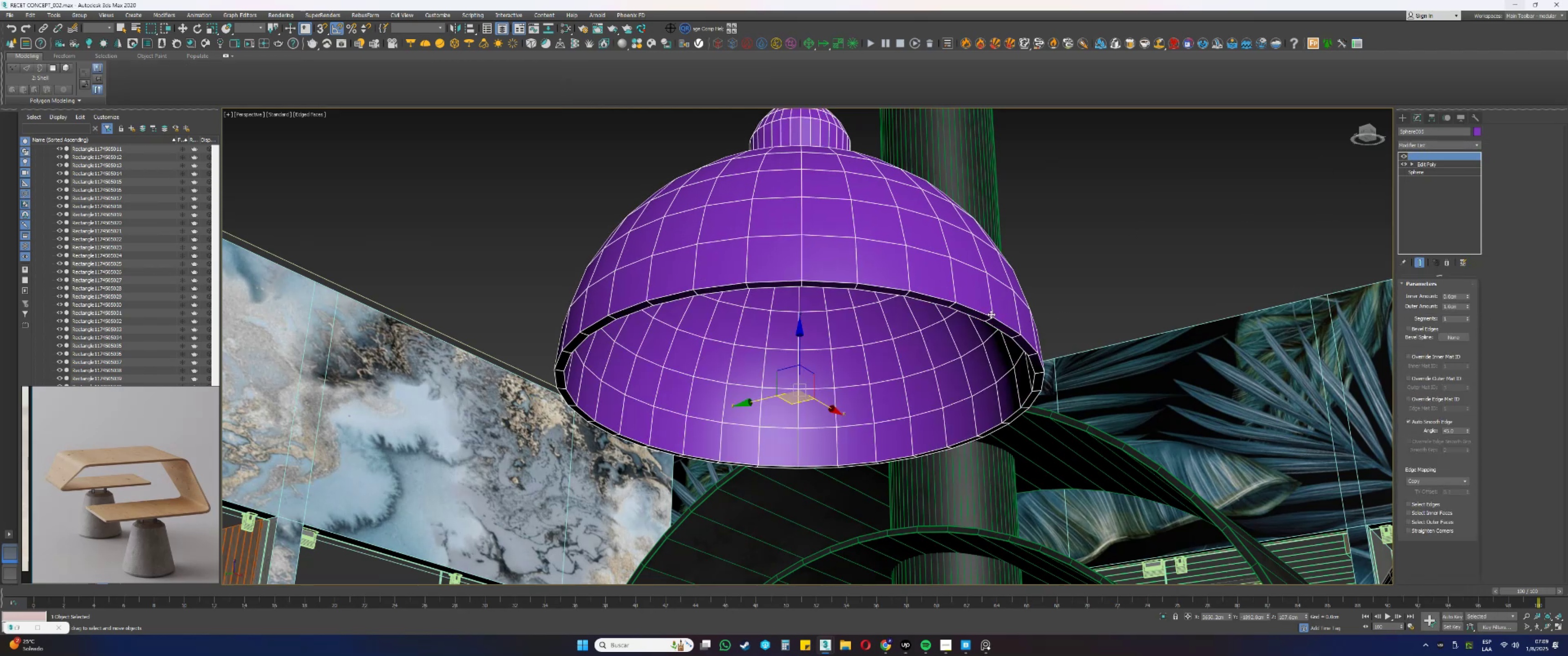 
left_click([1422, 148])
 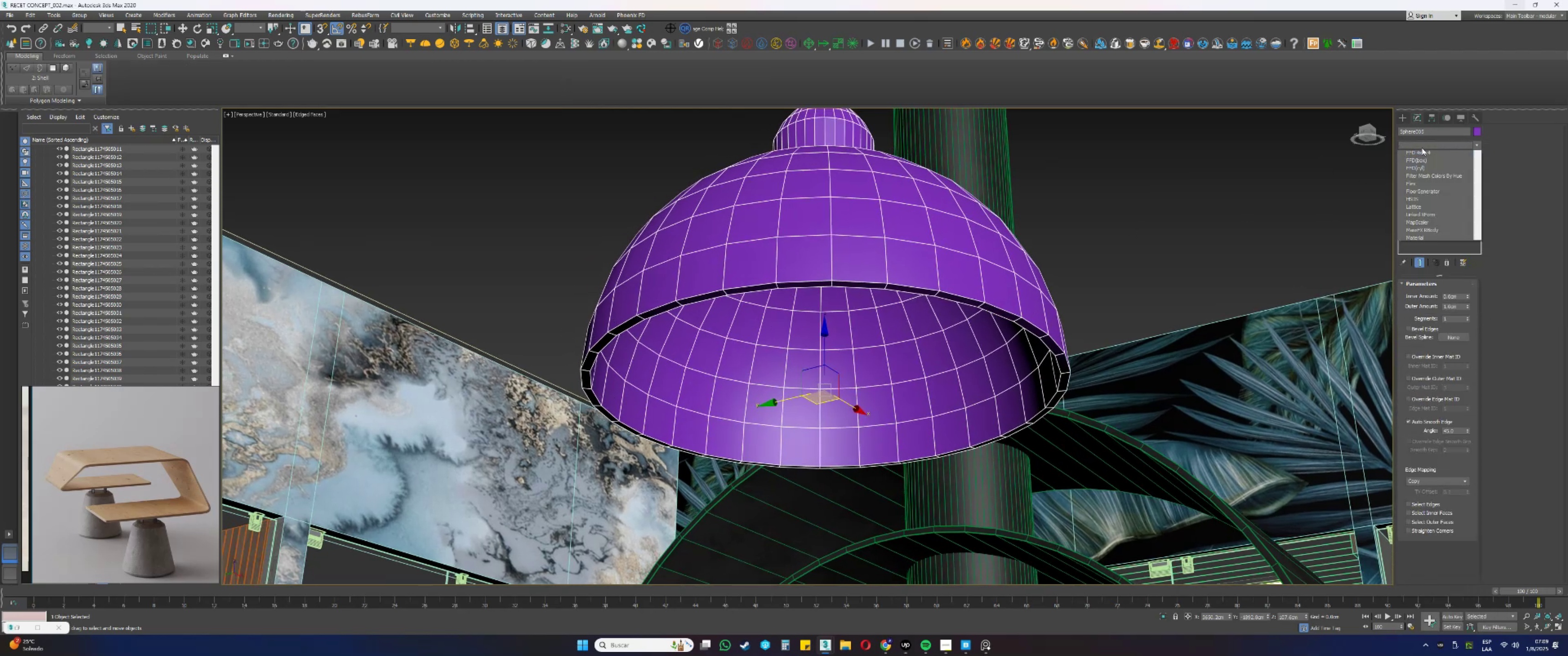 
key(E)
 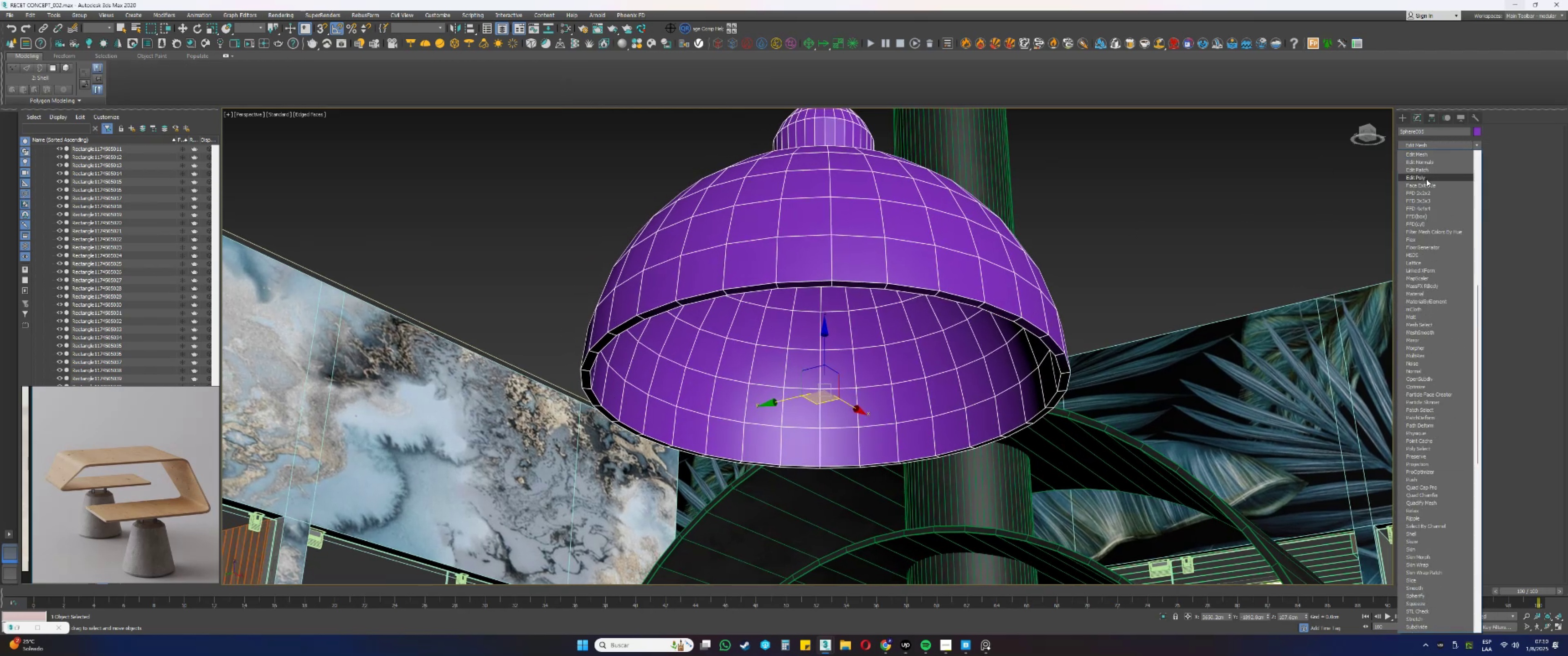 
left_click([1425, 179])
 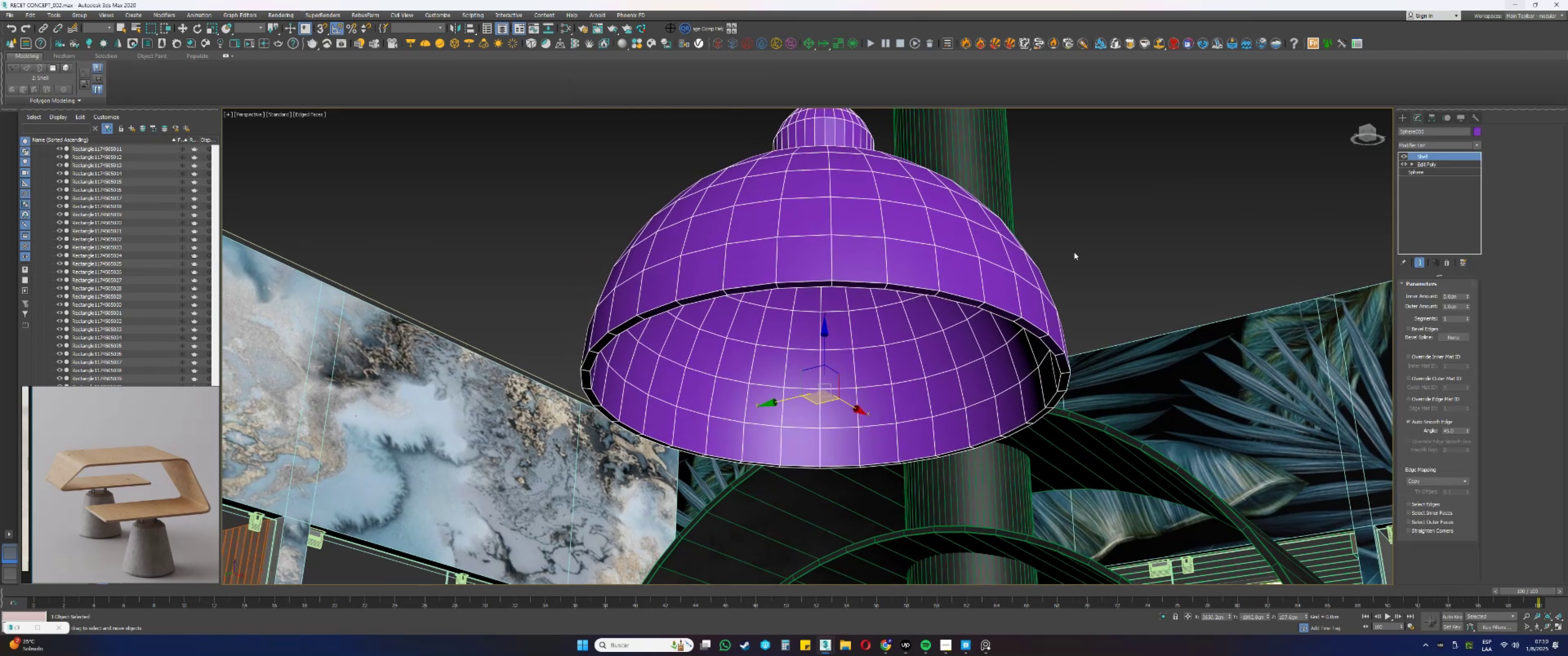 
key(5)
 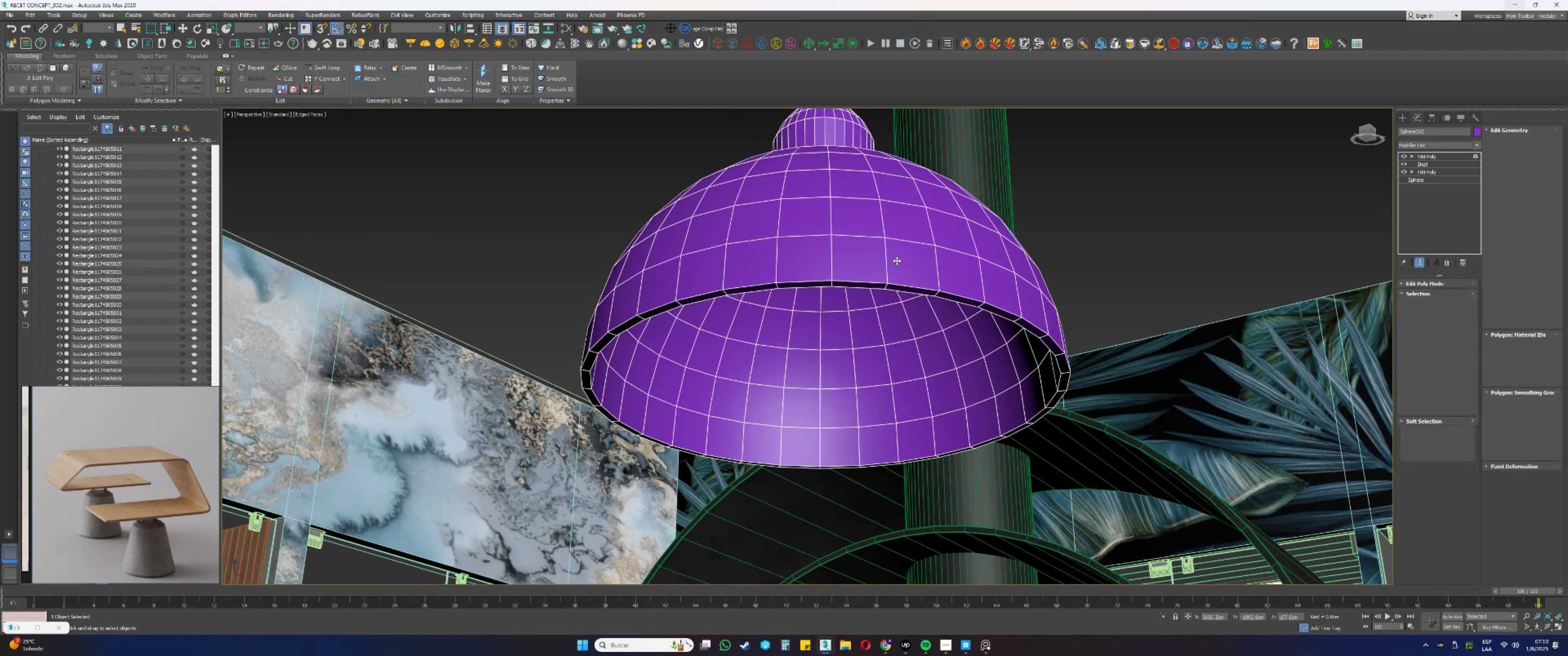 
left_click([897, 260])
 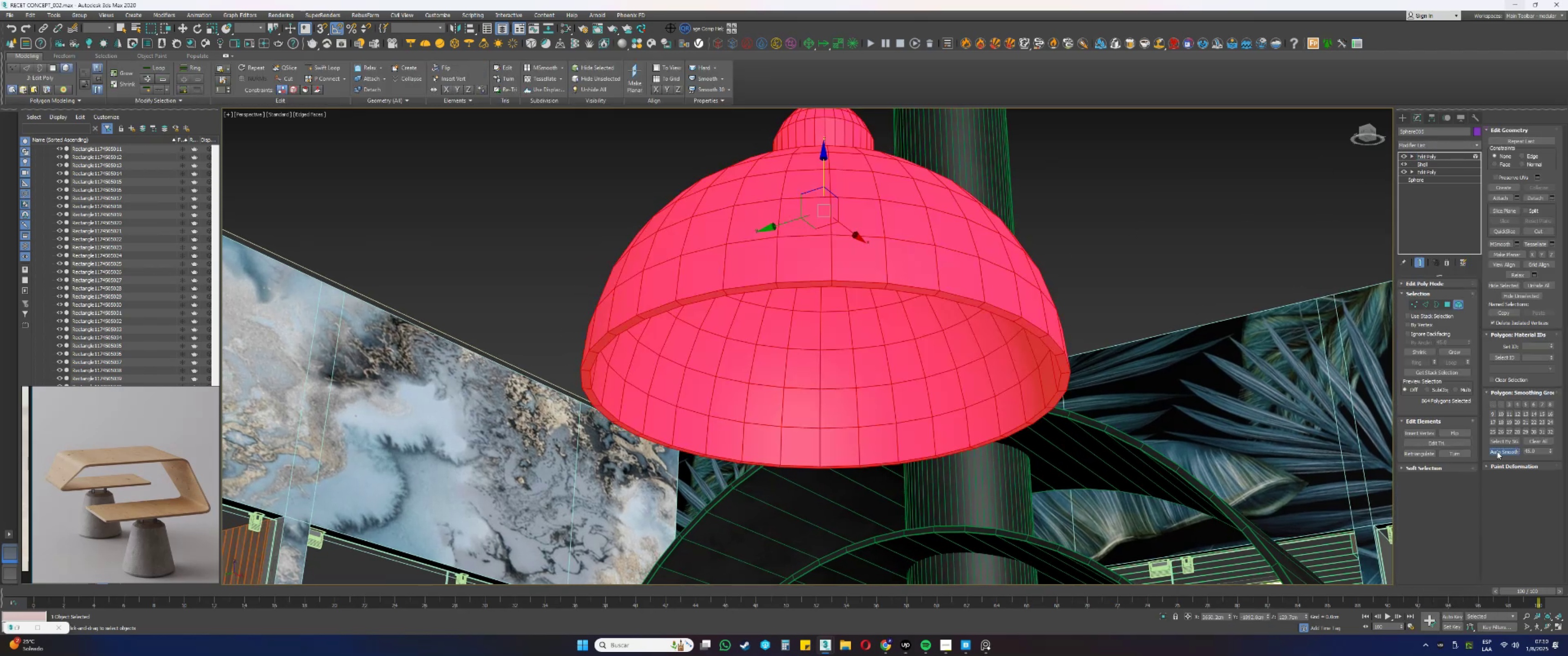 
key(5)
 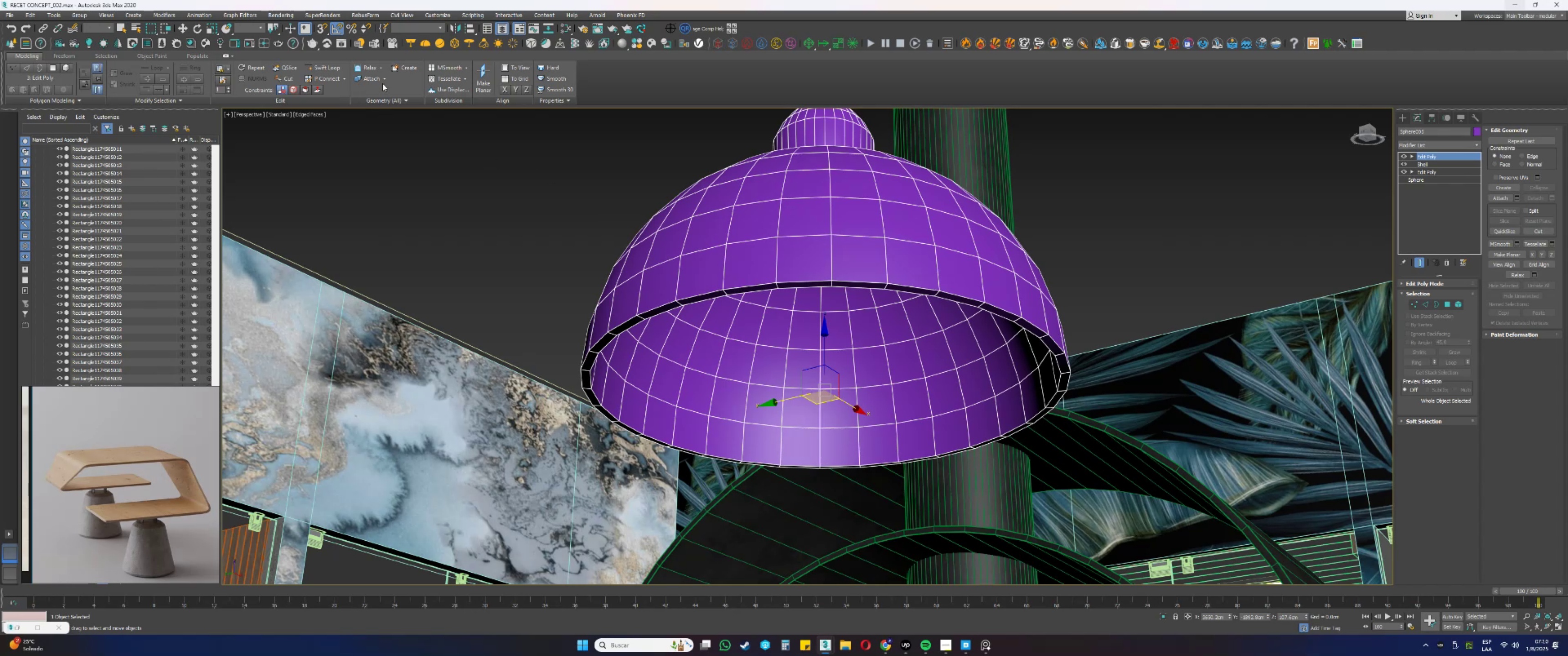 
key(2)
 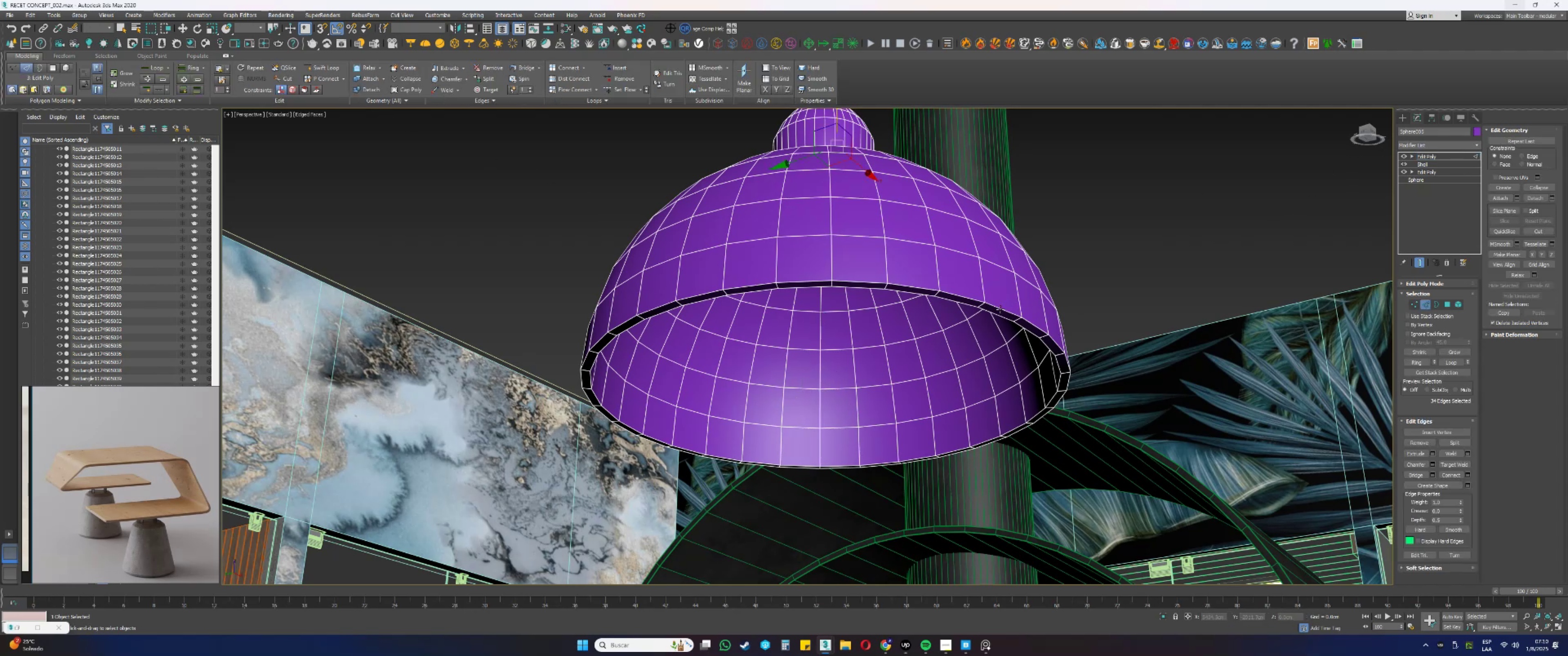 
double_click([1000, 309])
 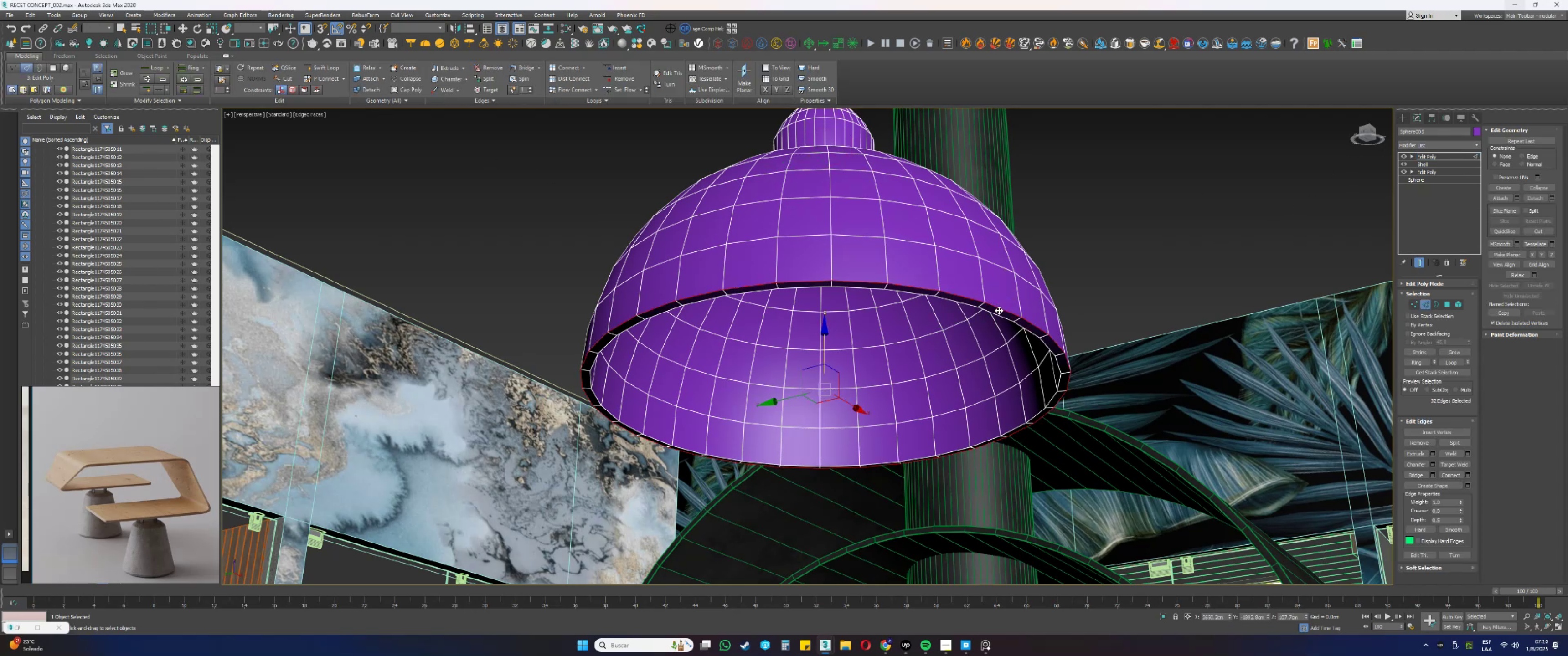 
hold_key(key=ControlLeft, duration=0.46)
triple_click([992, 313])
 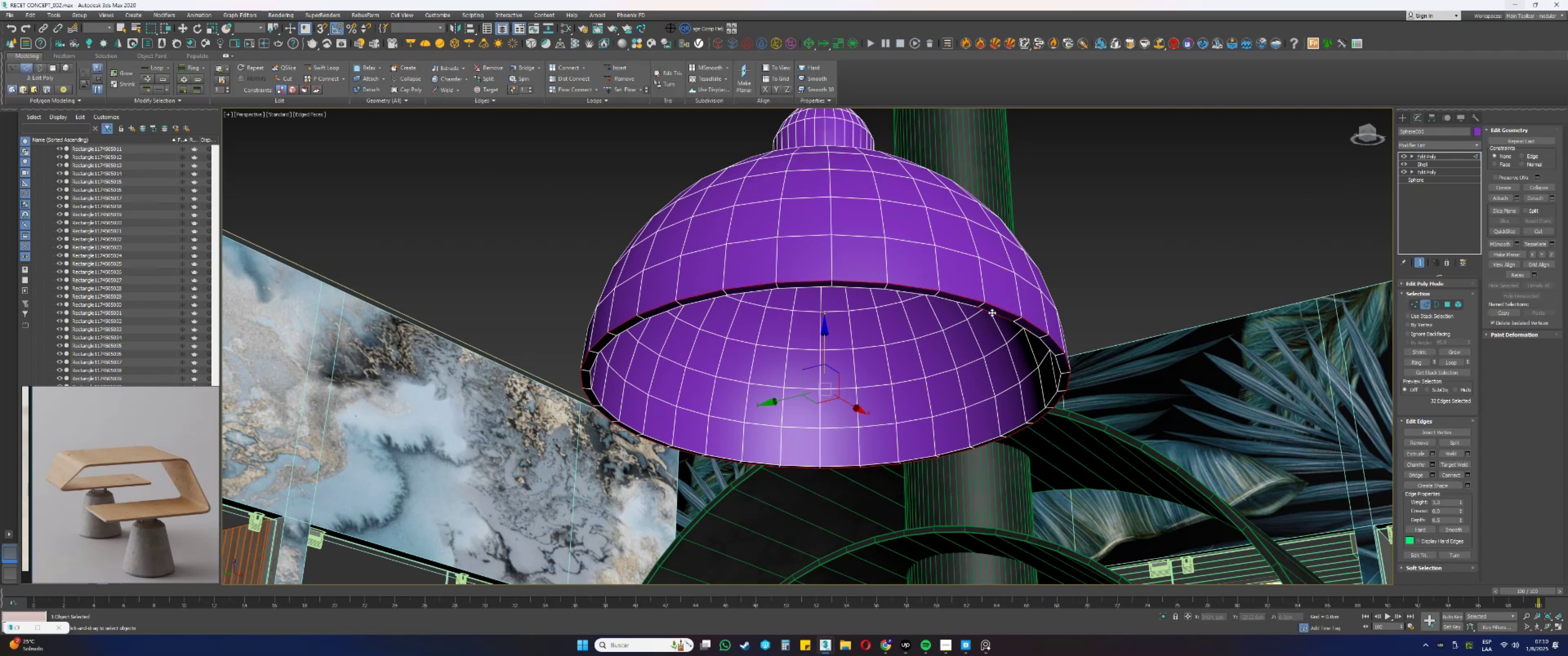 
triple_click([992, 313])
 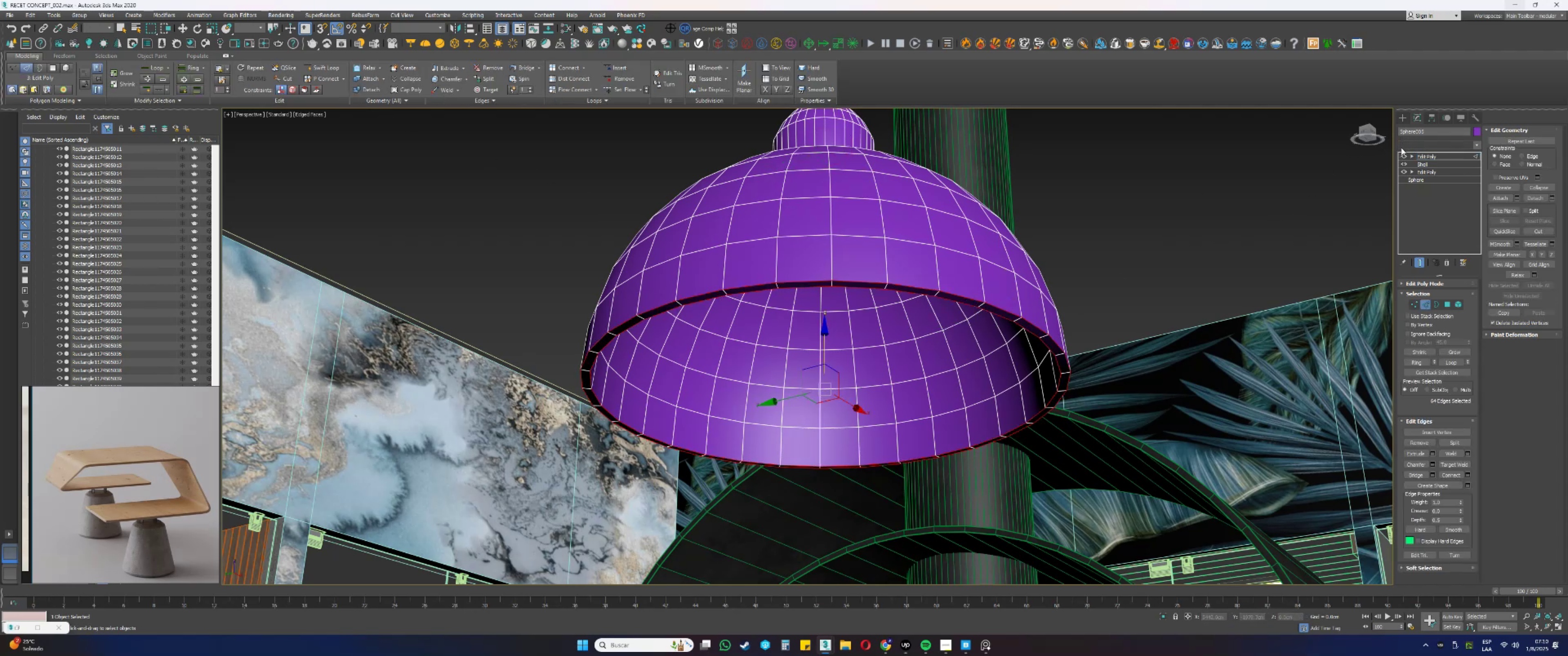 
key(Q)
 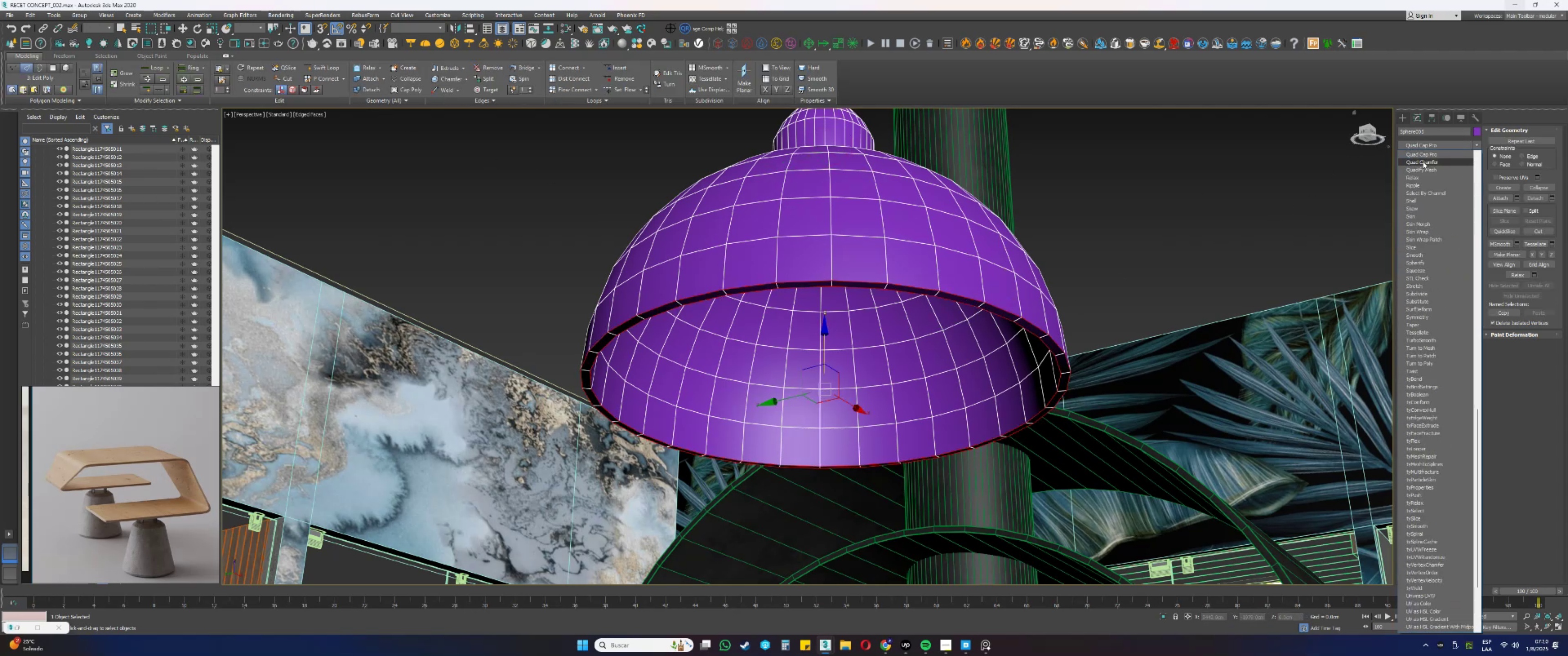 
left_click([1423, 161])
 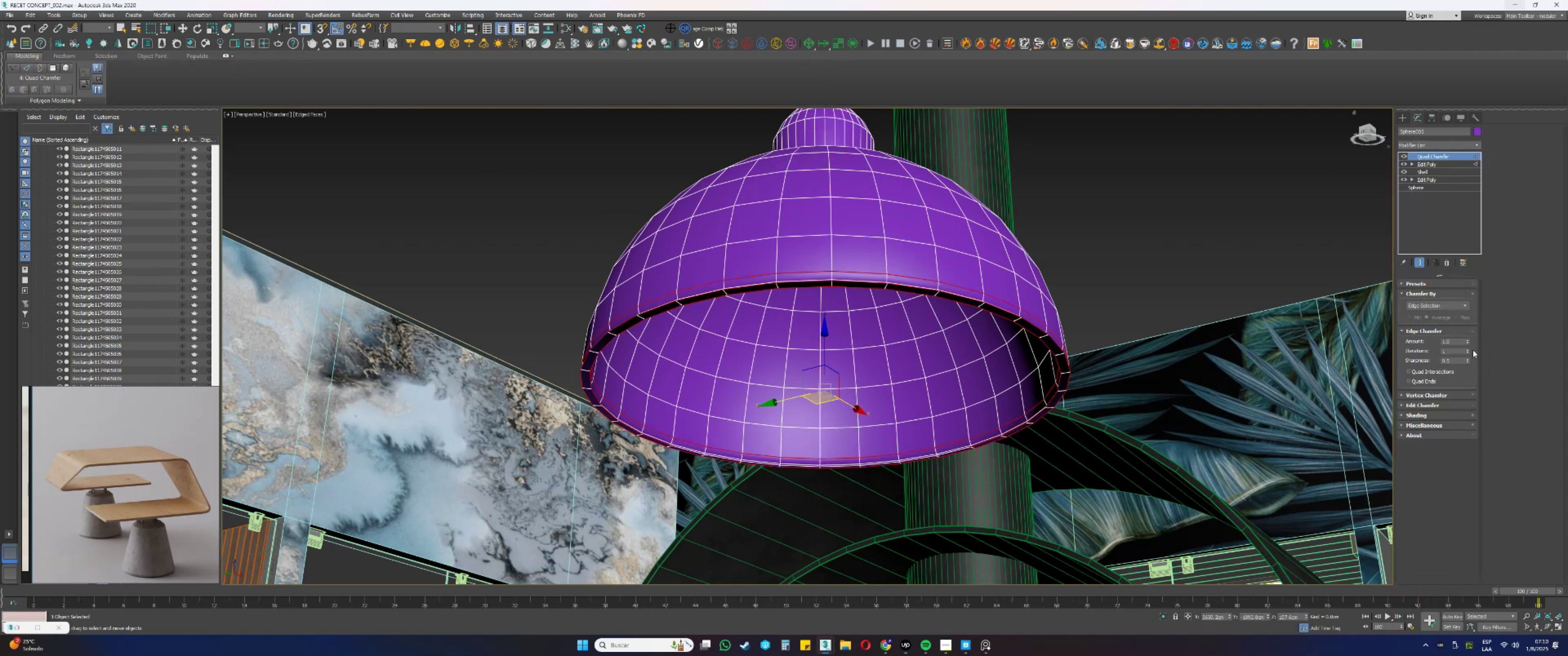 
right_click([1469, 340])
 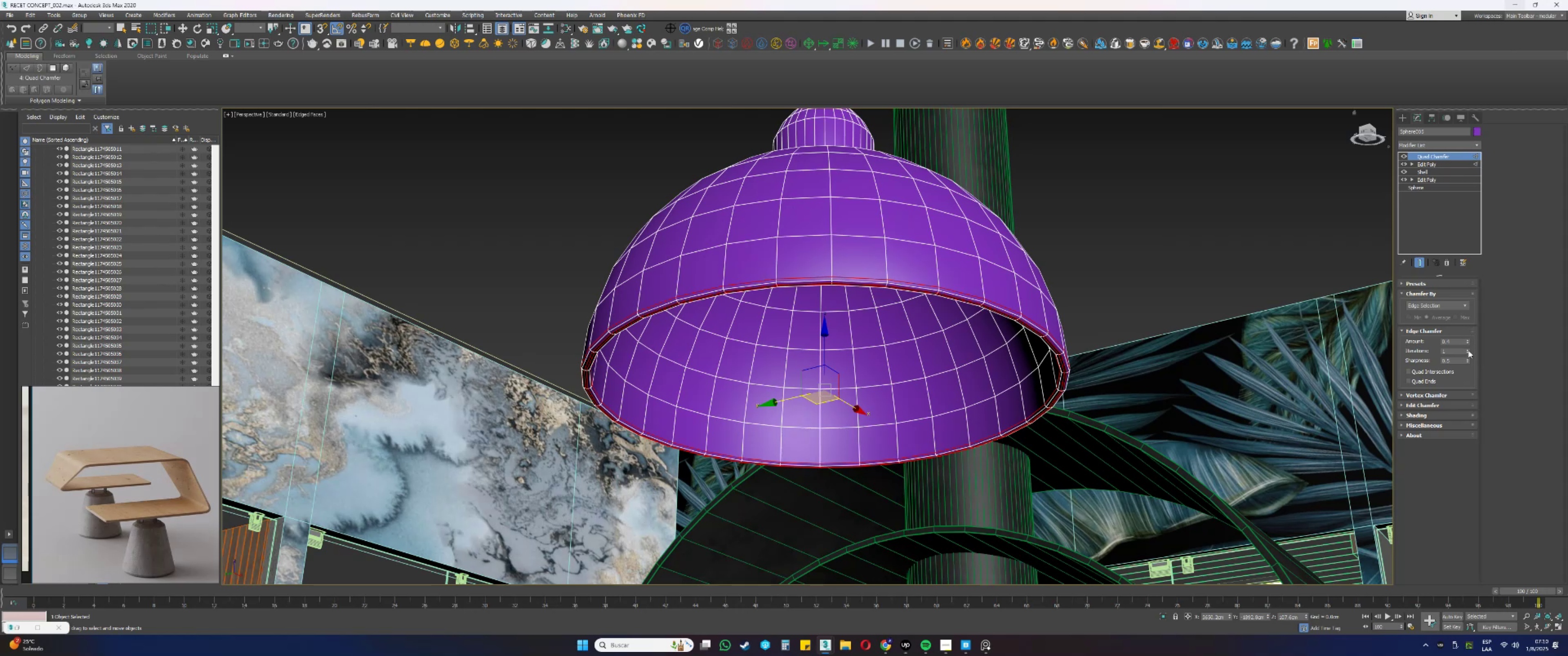 
left_click([1468, 349])
 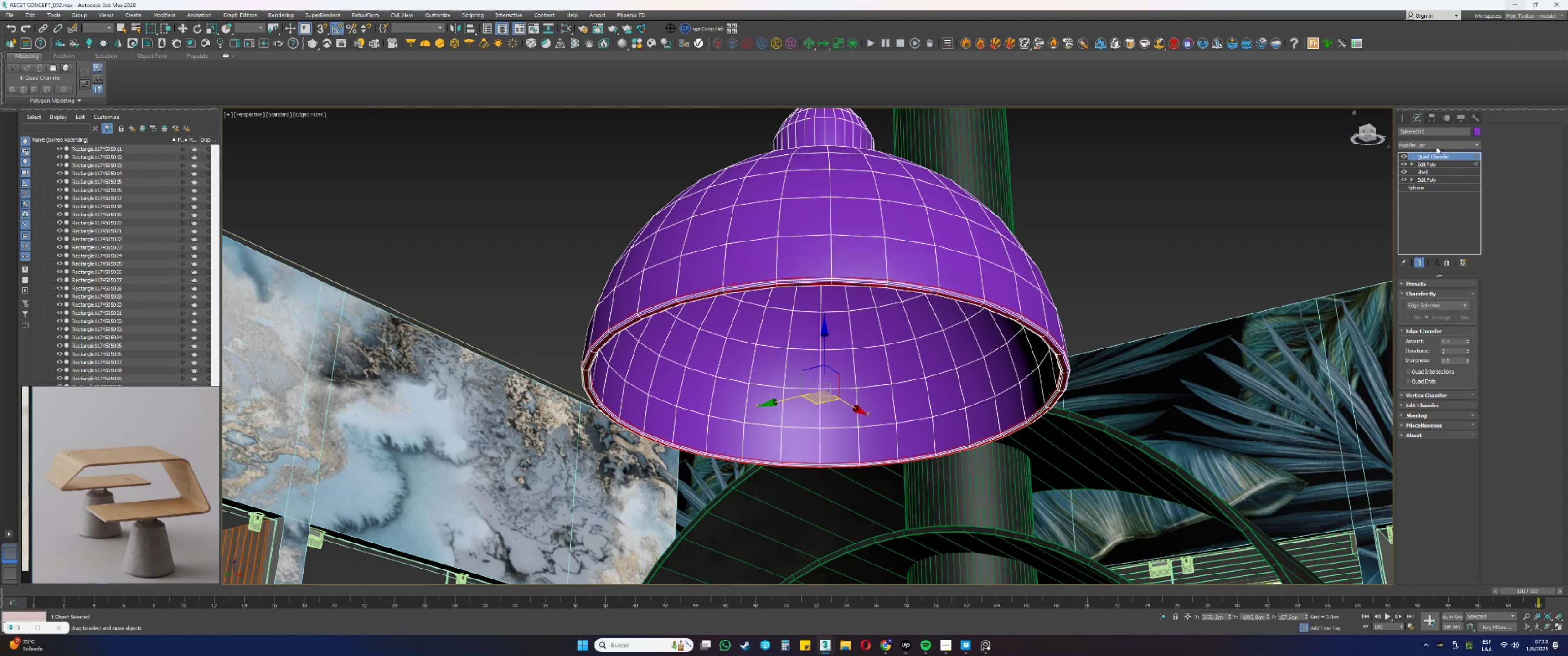 
key(E)
 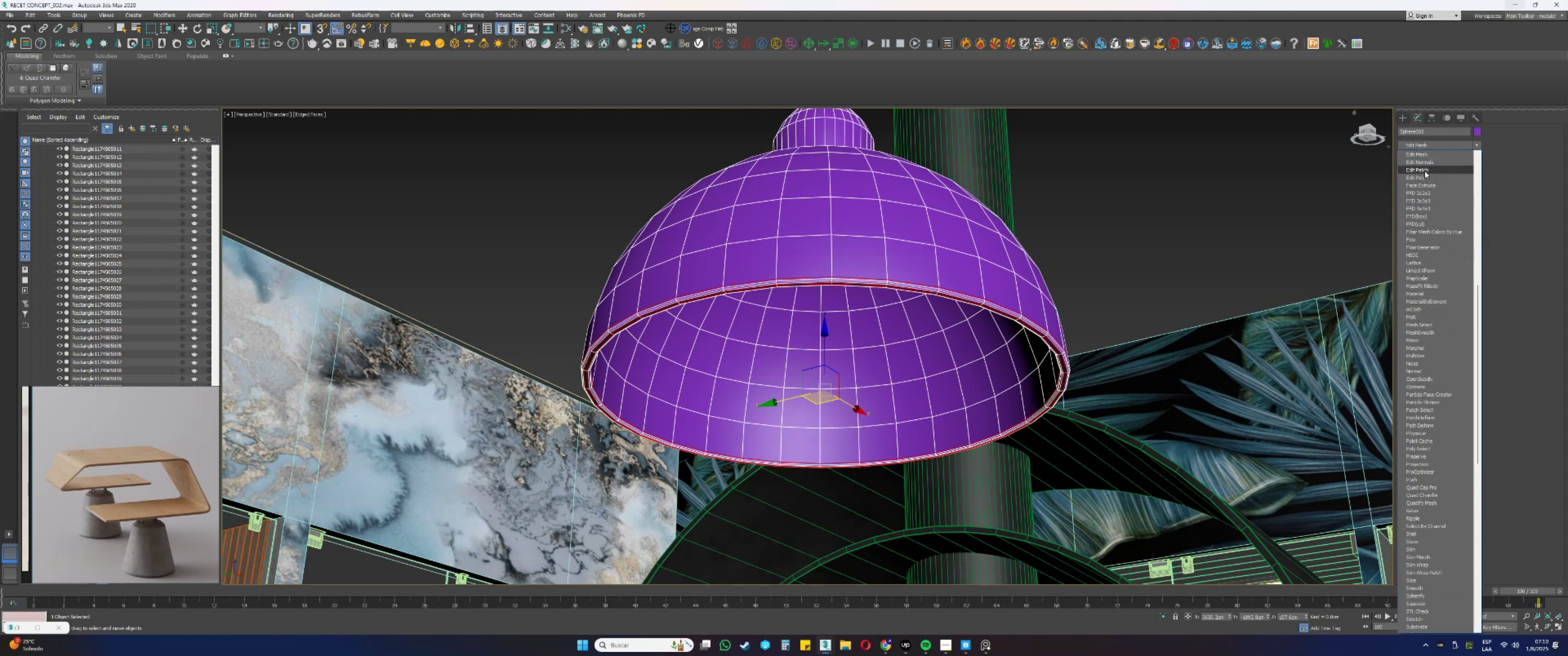 
left_click([1422, 179])
 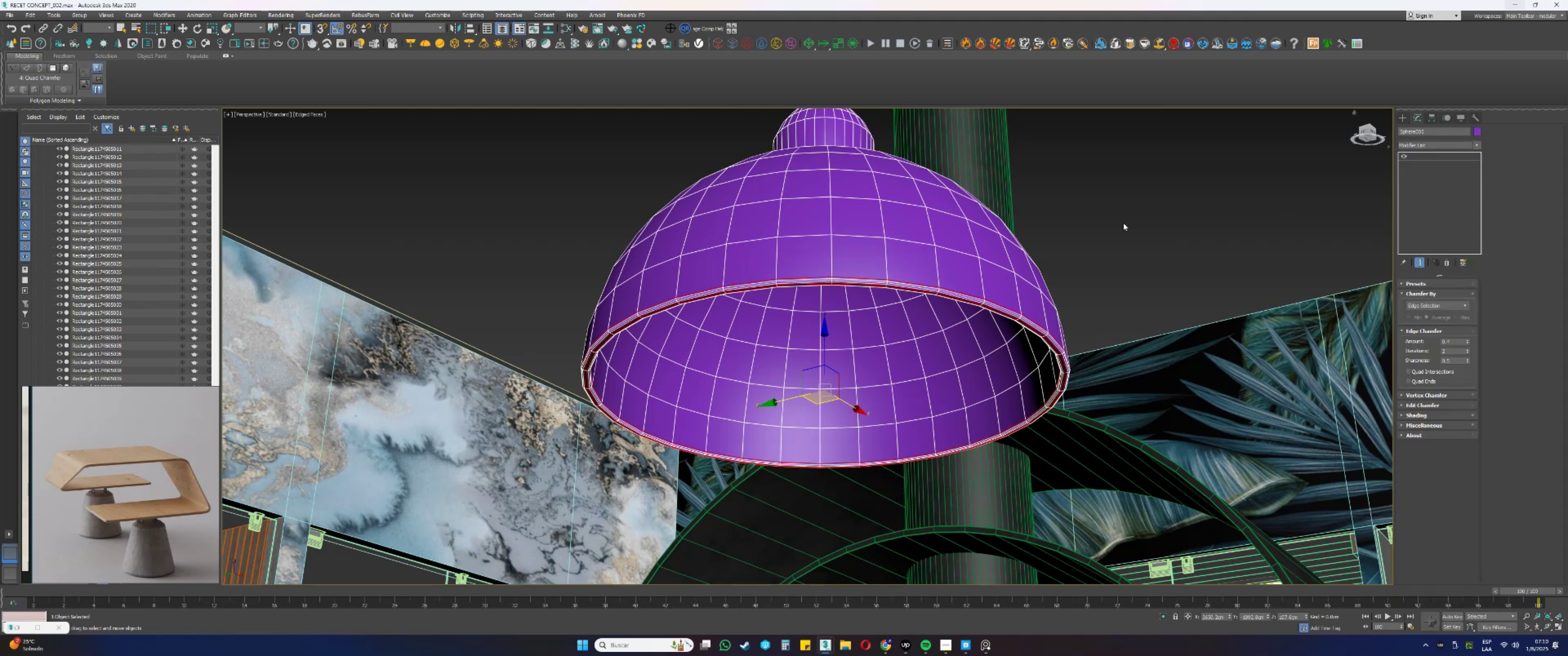 
hold_key(key=AltLeft, duration=0.51)
 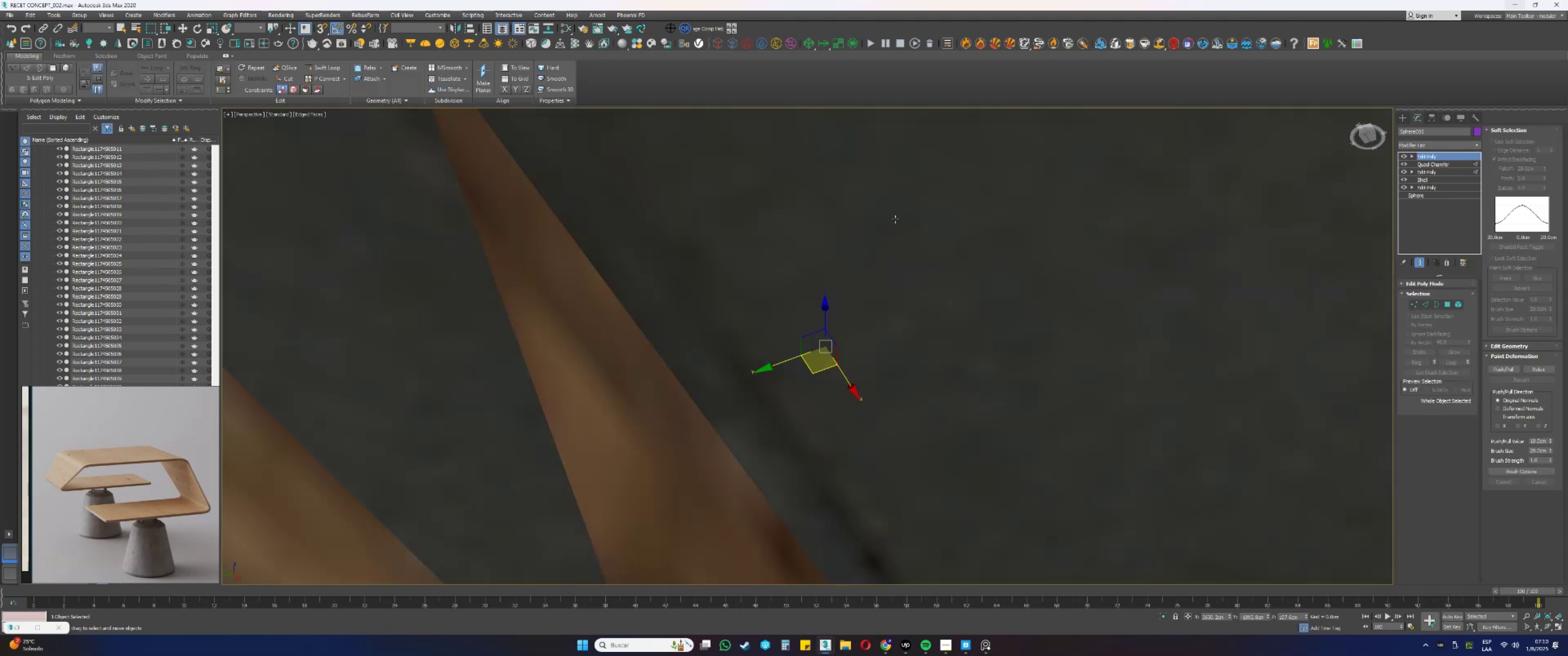 
hold_key(key=AltLeft, duration=0.41)
 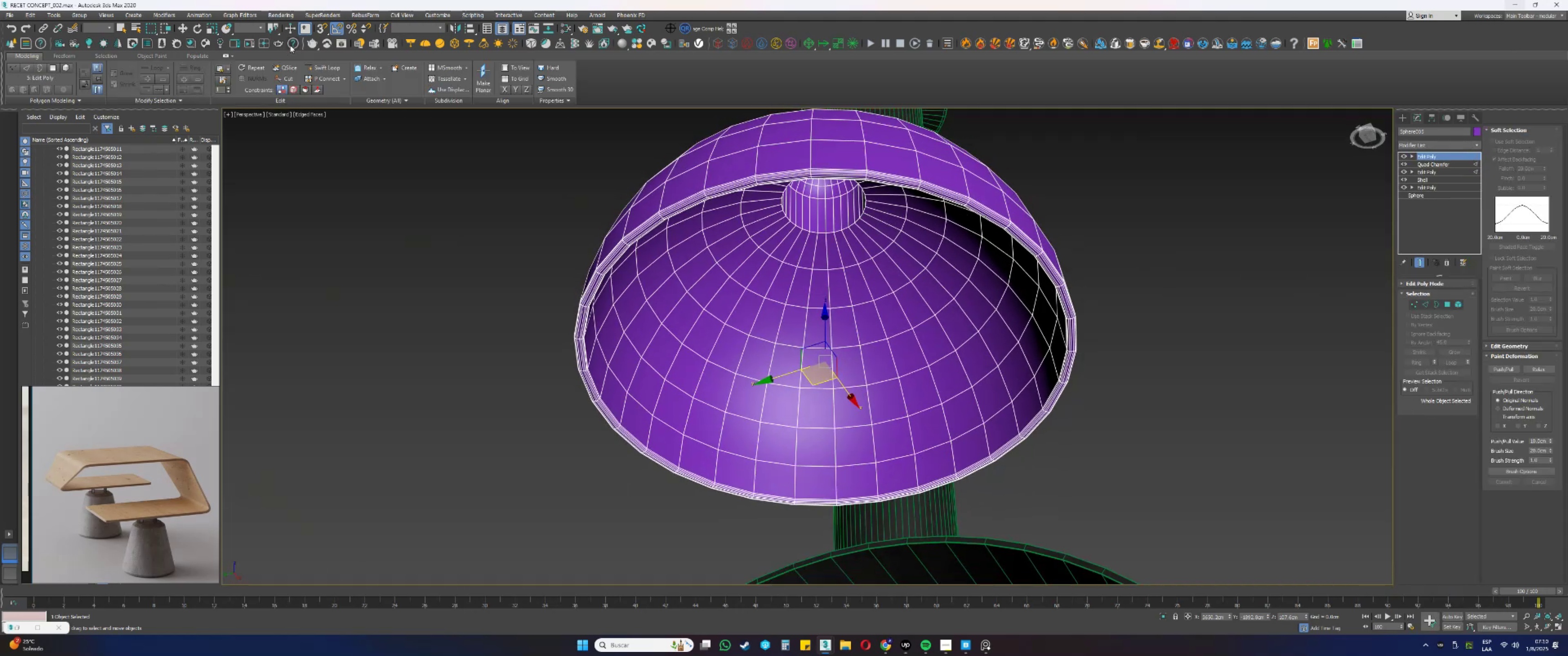 
left_click([326, 70])
 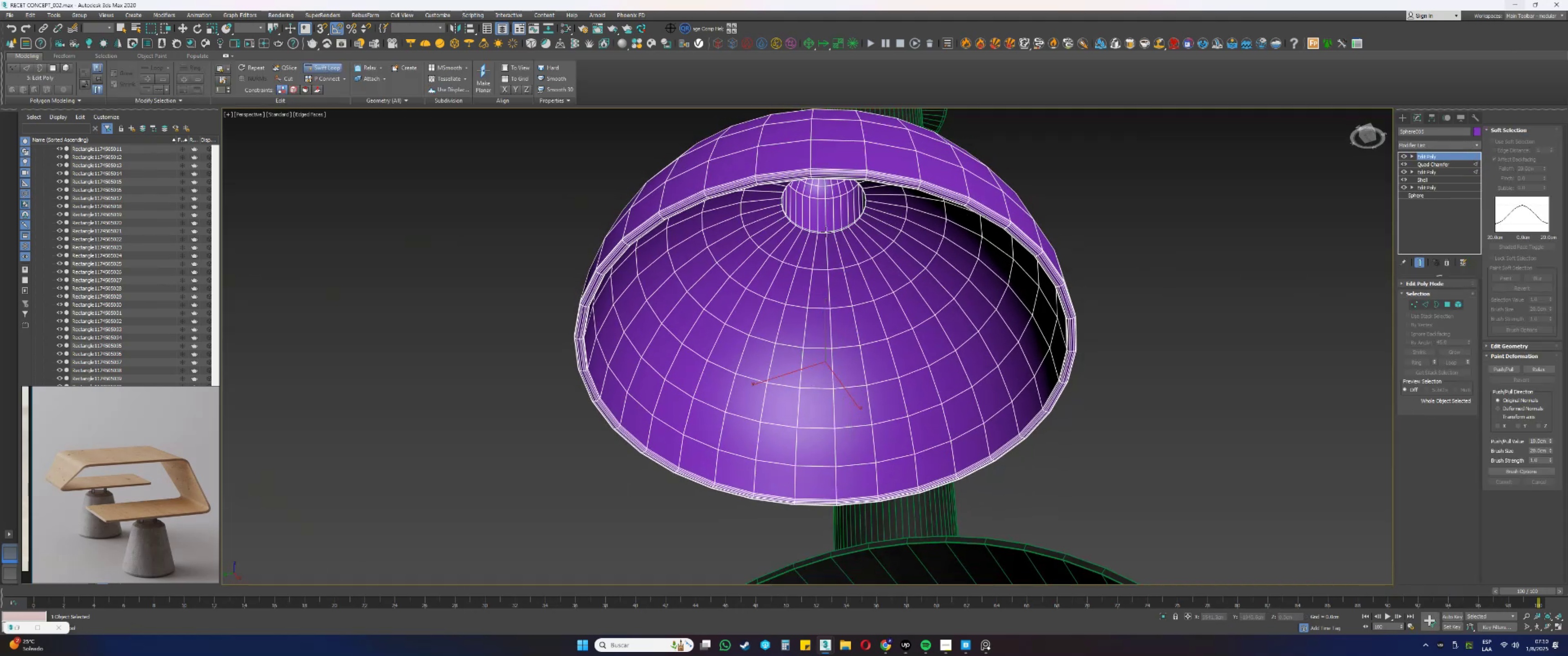 
left_click([826, 232])
 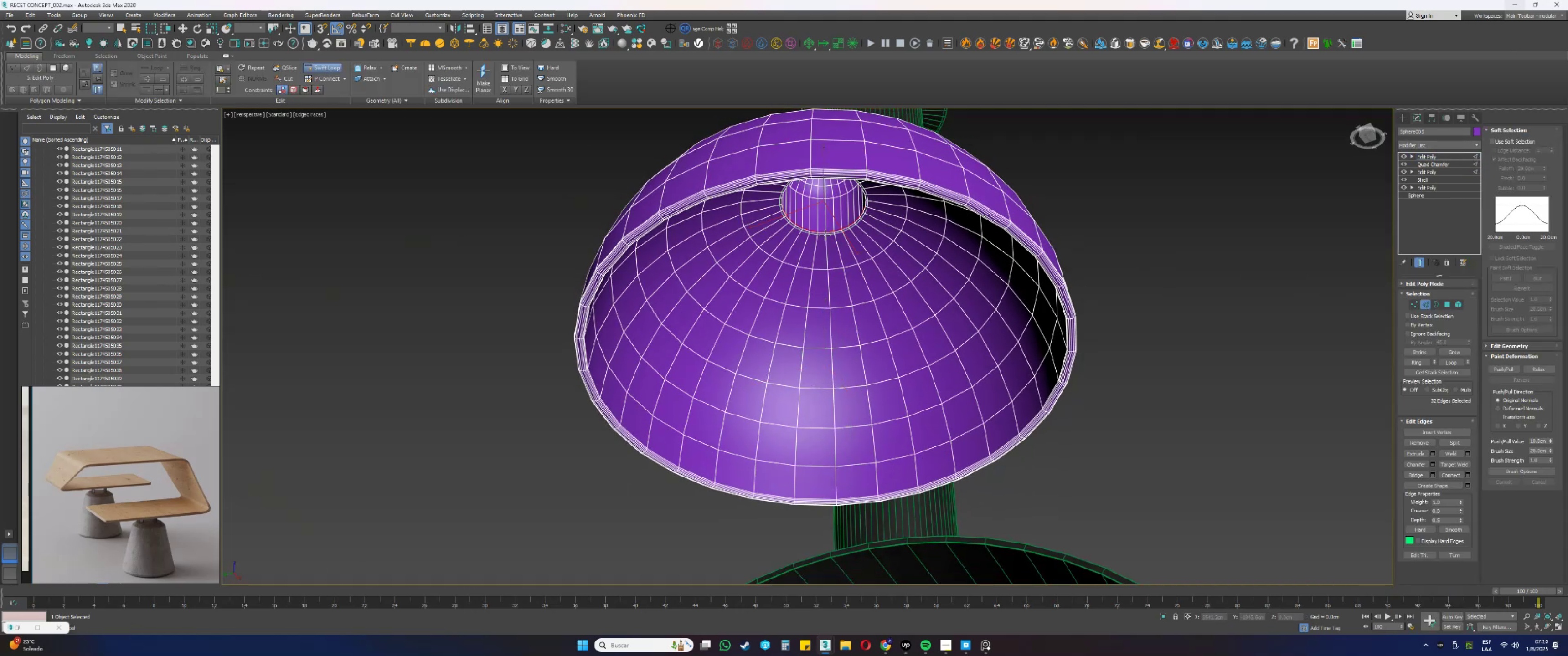 
left_click([825, 235])
 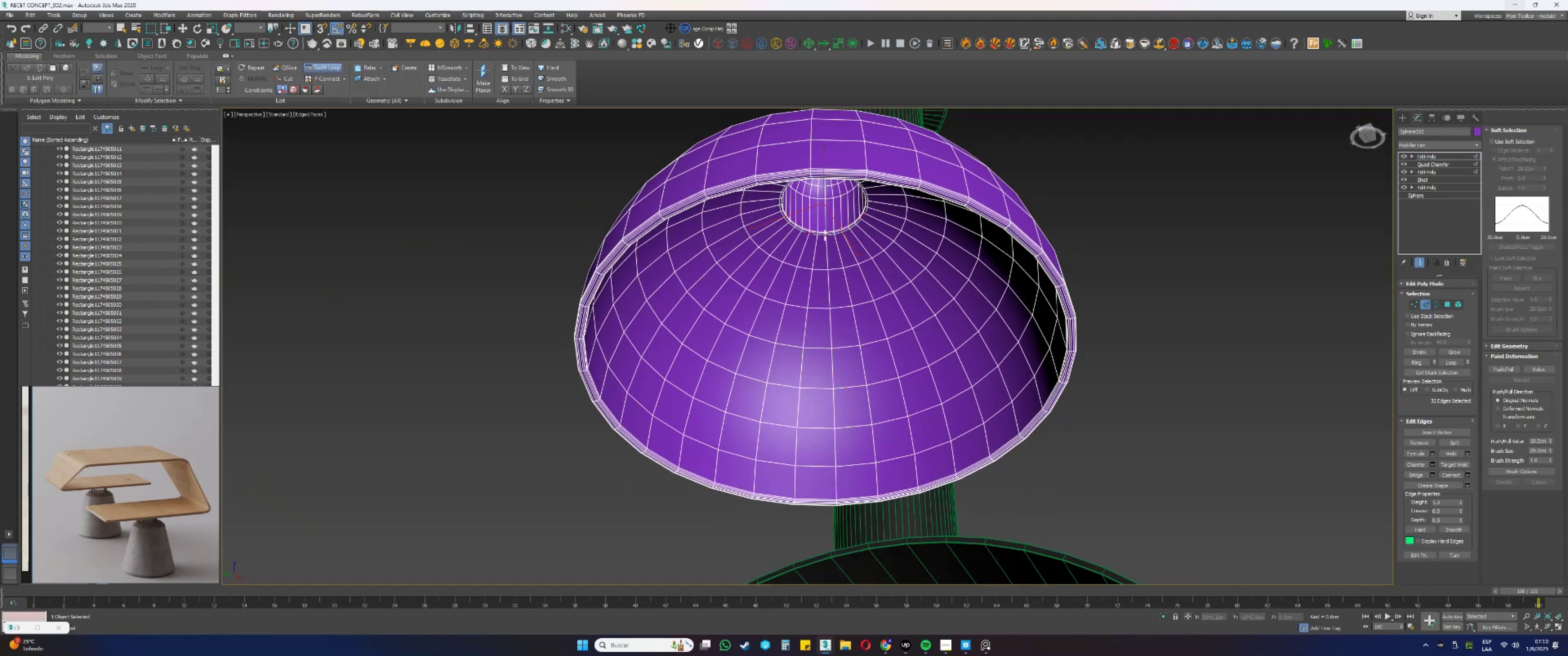 
hold_key(key=AltLeft, duration=0.69)
 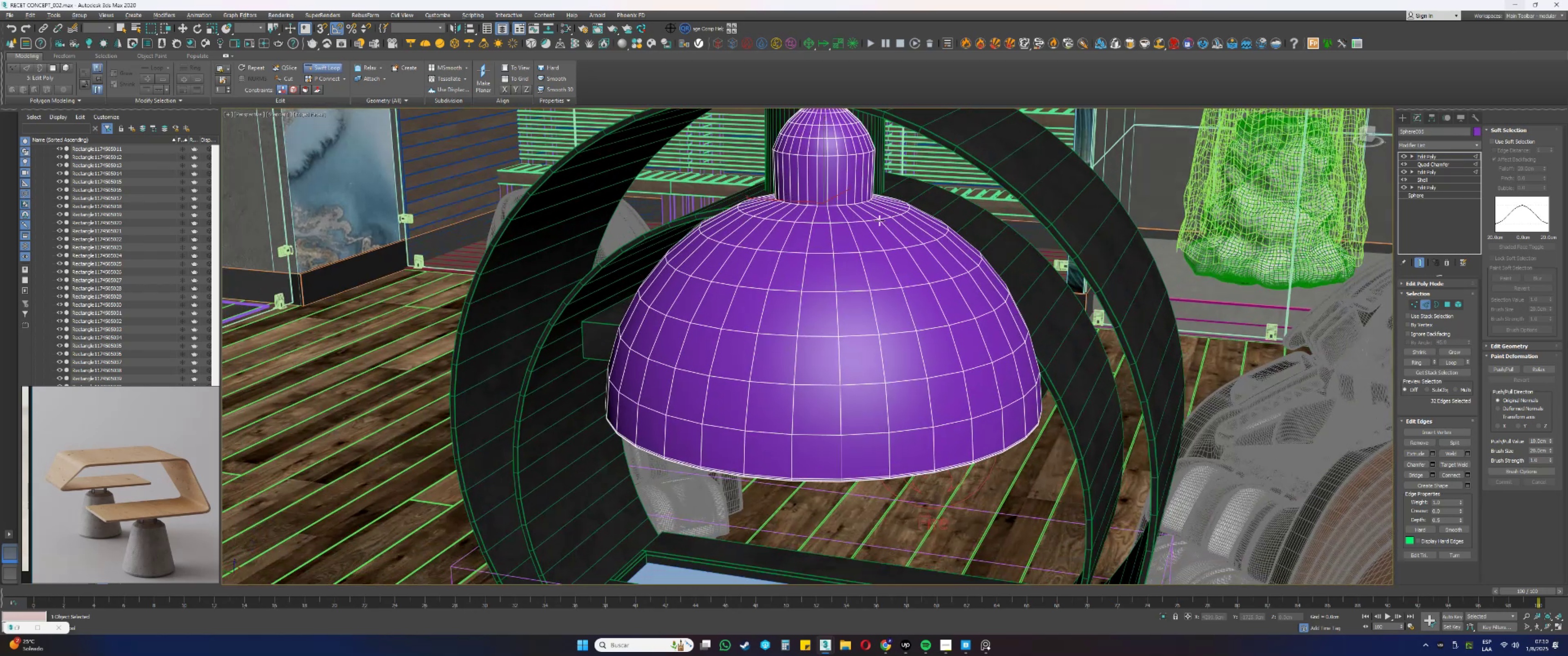 
scroll: coordinate [833, 197], scroll_direction: up, amount: 3.0
 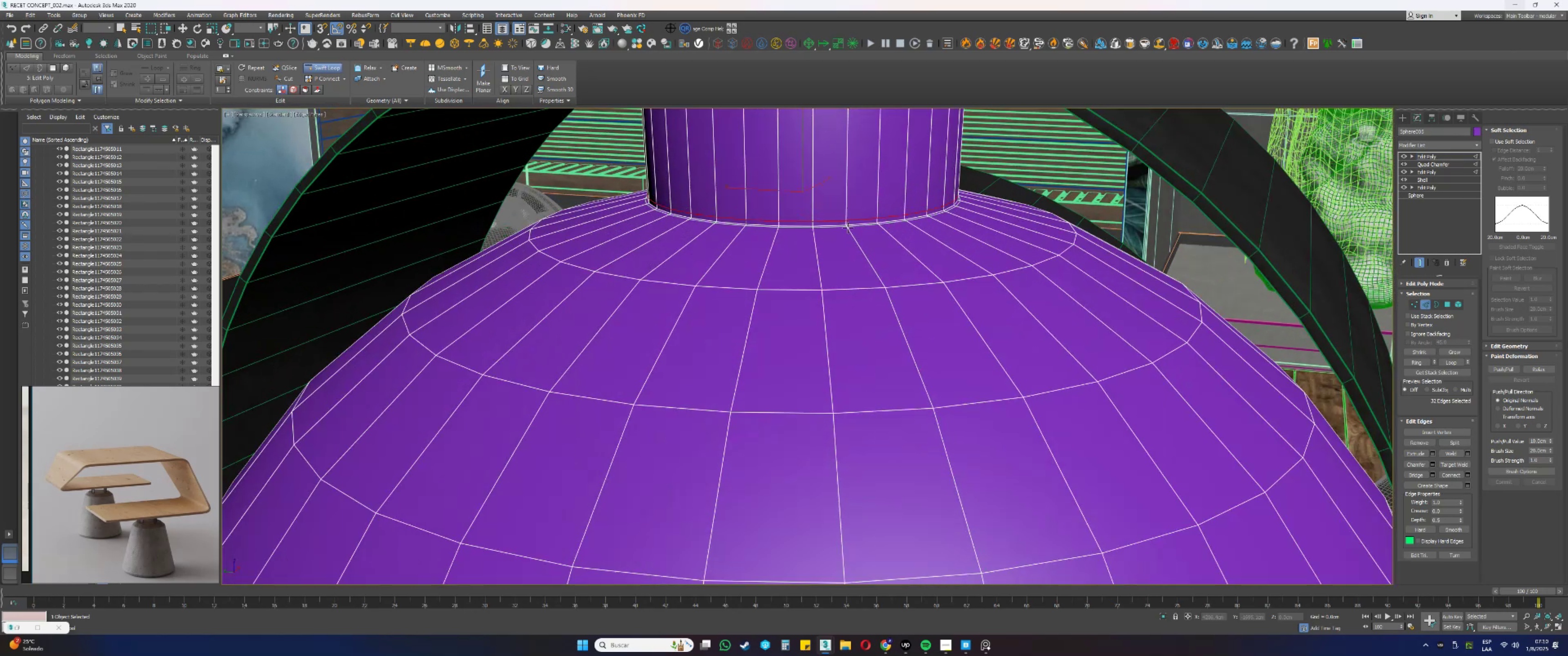 
left_click([849, 229])
 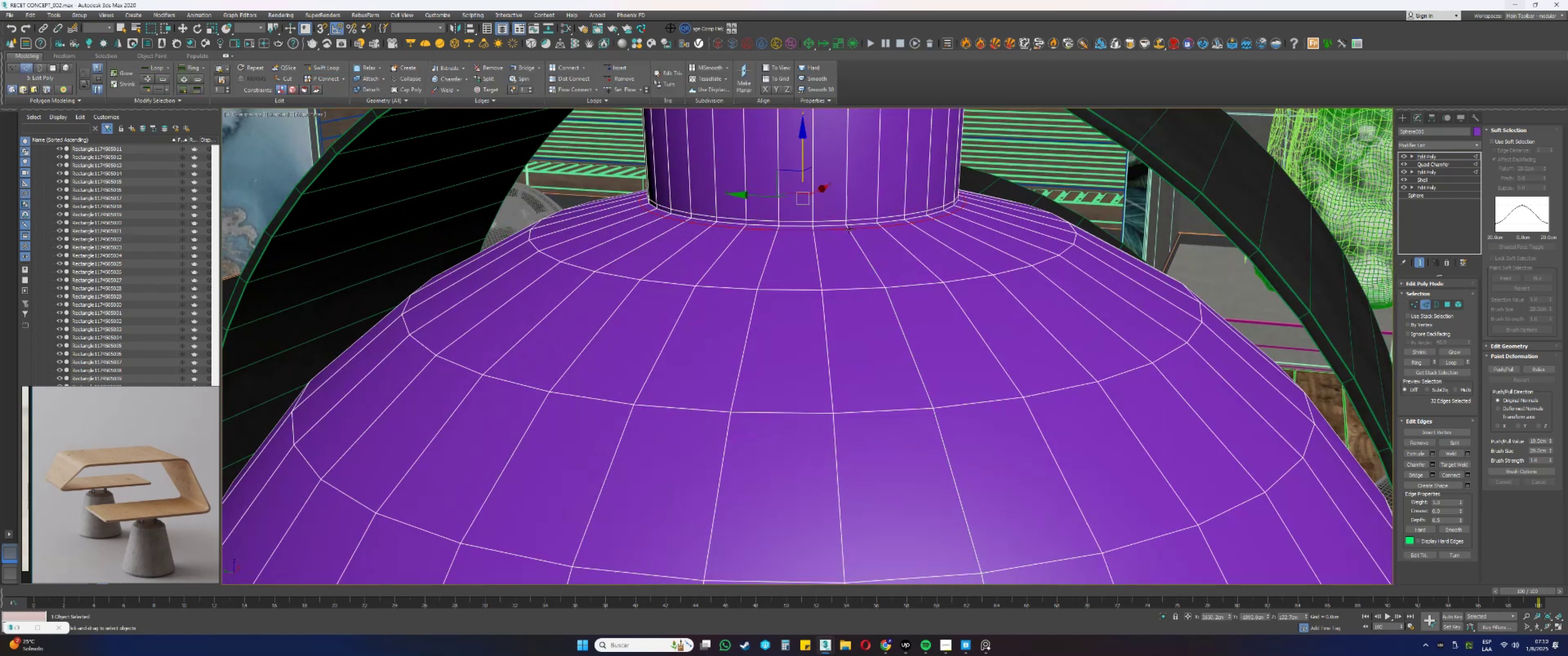 
scroll: coordinate [857, 253], scroll_direction: down, amount: 4.0
 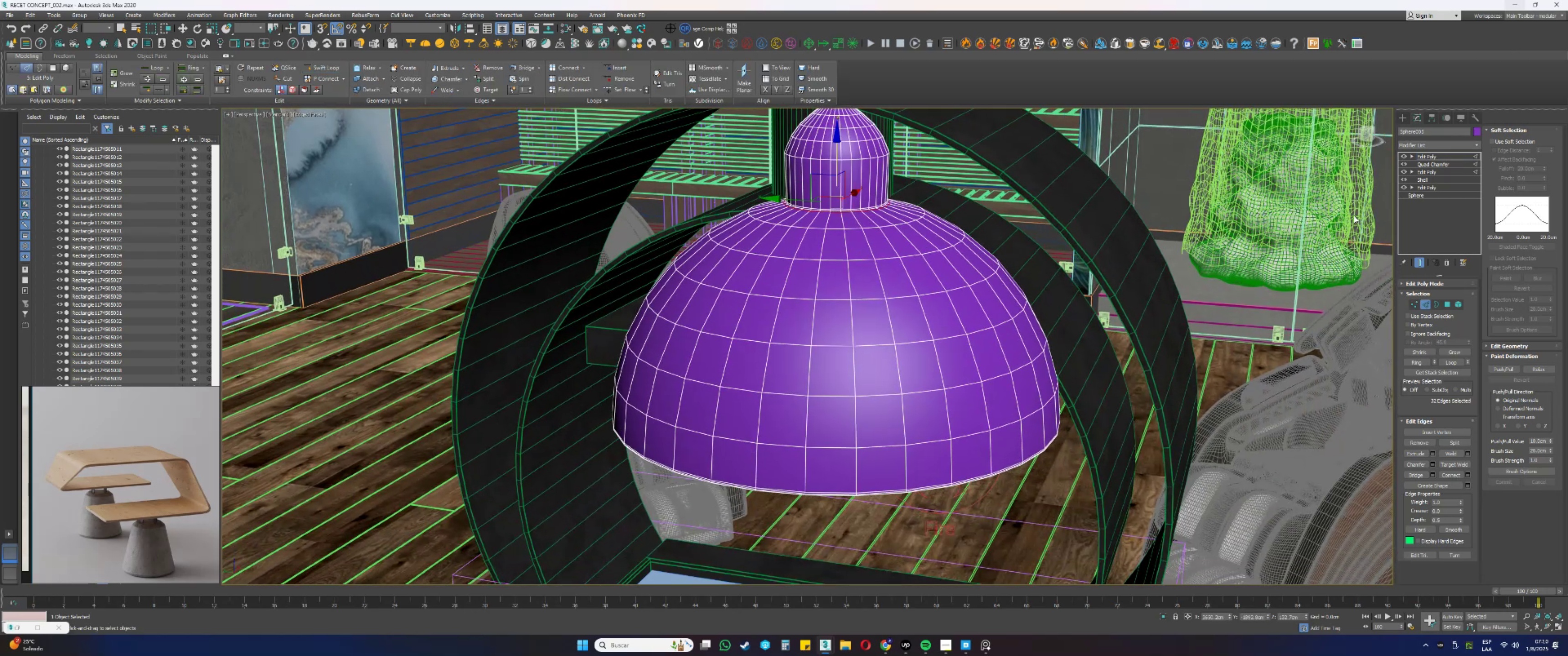 
key(2)
 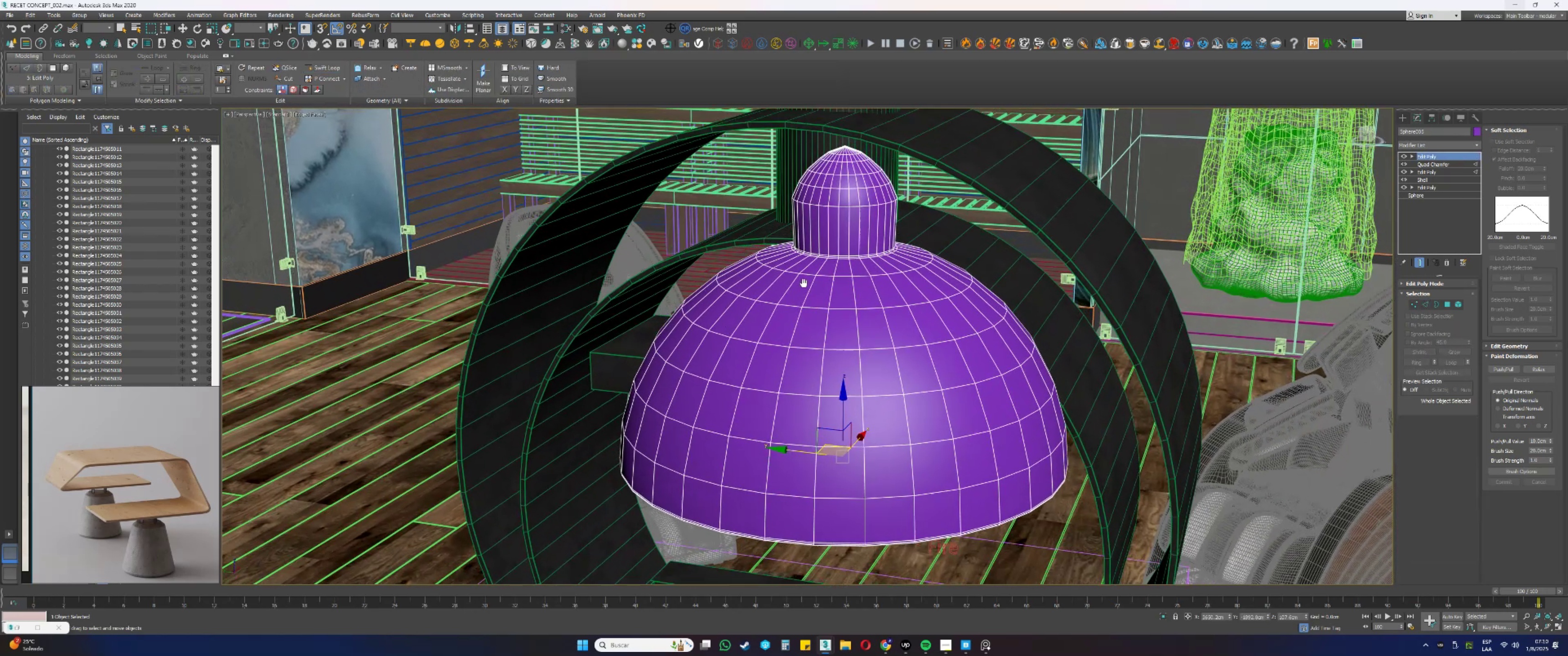 
key(F4)
 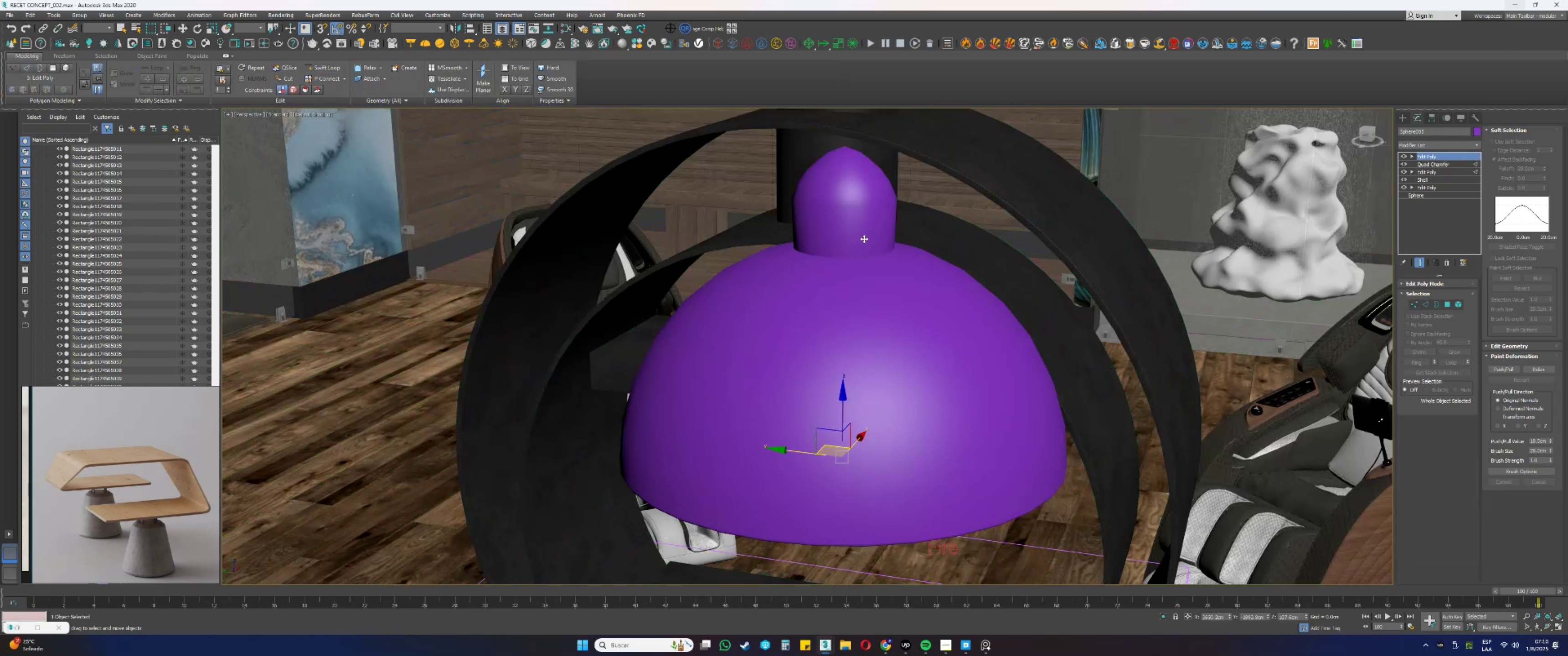 
key(F4)
 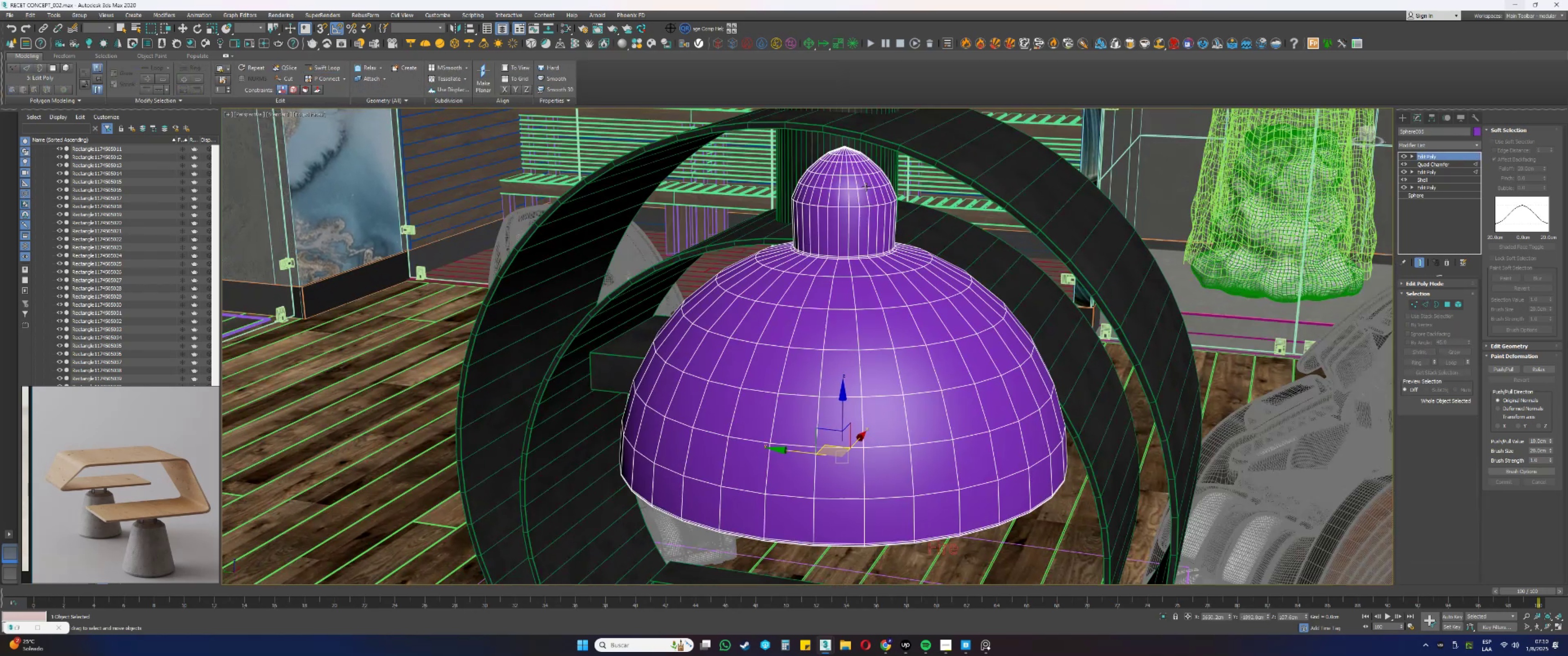 
key(1)
 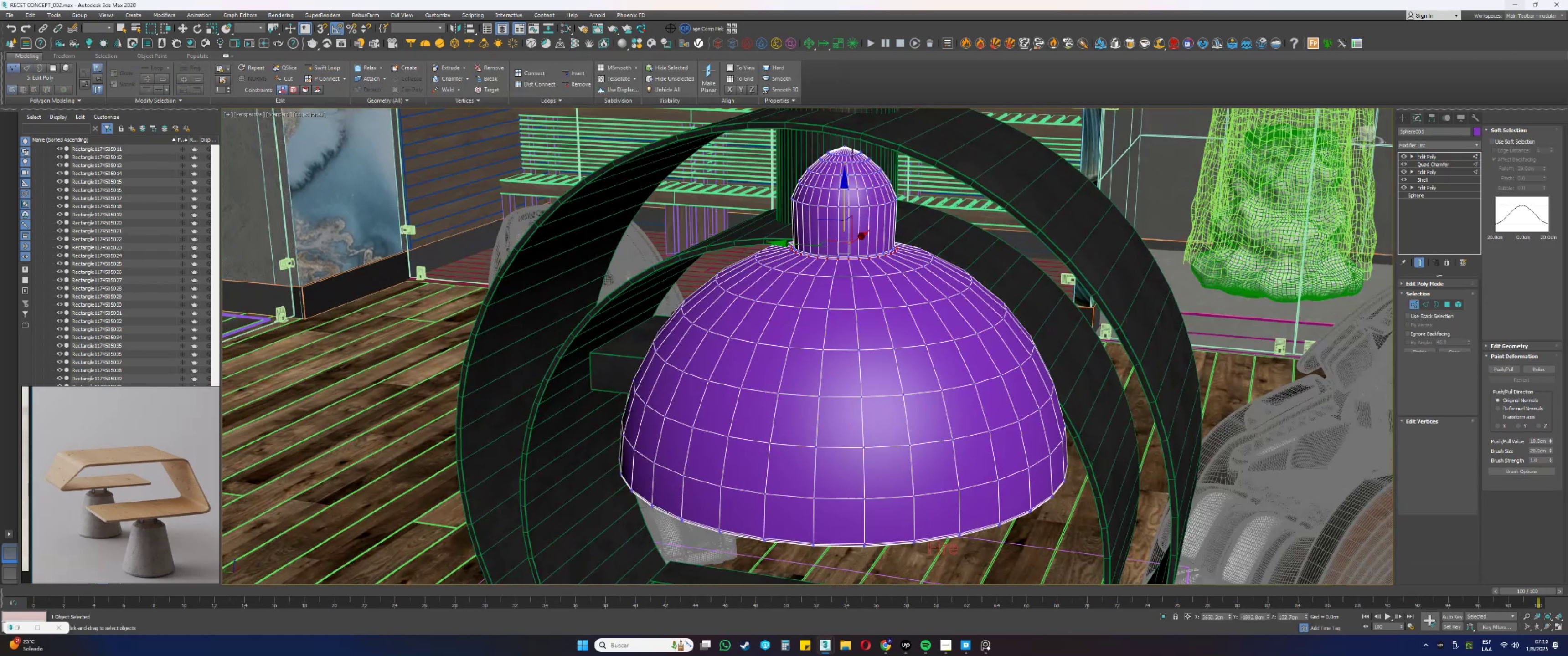 
scroll: coordinate [845, 149], scroll_direction: up, amount: 1.0
 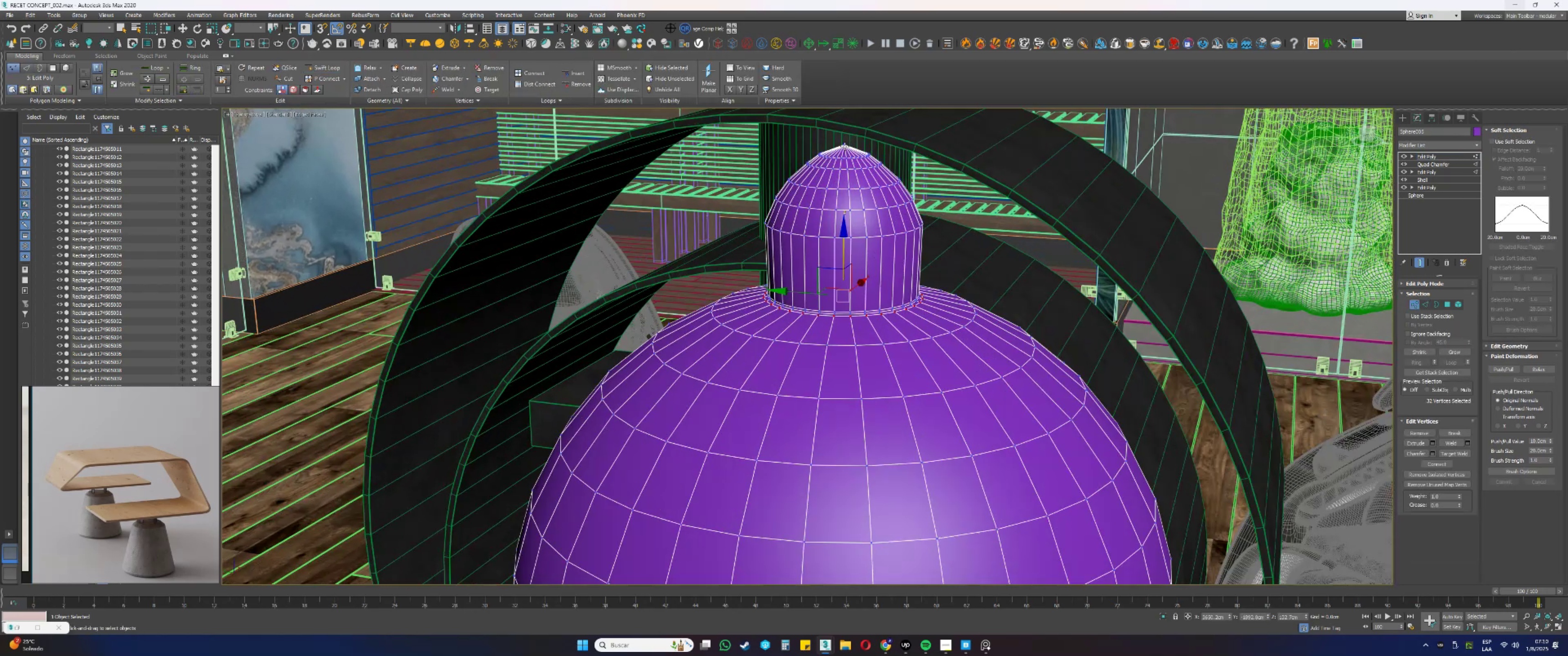 
left_click([844, 144])
 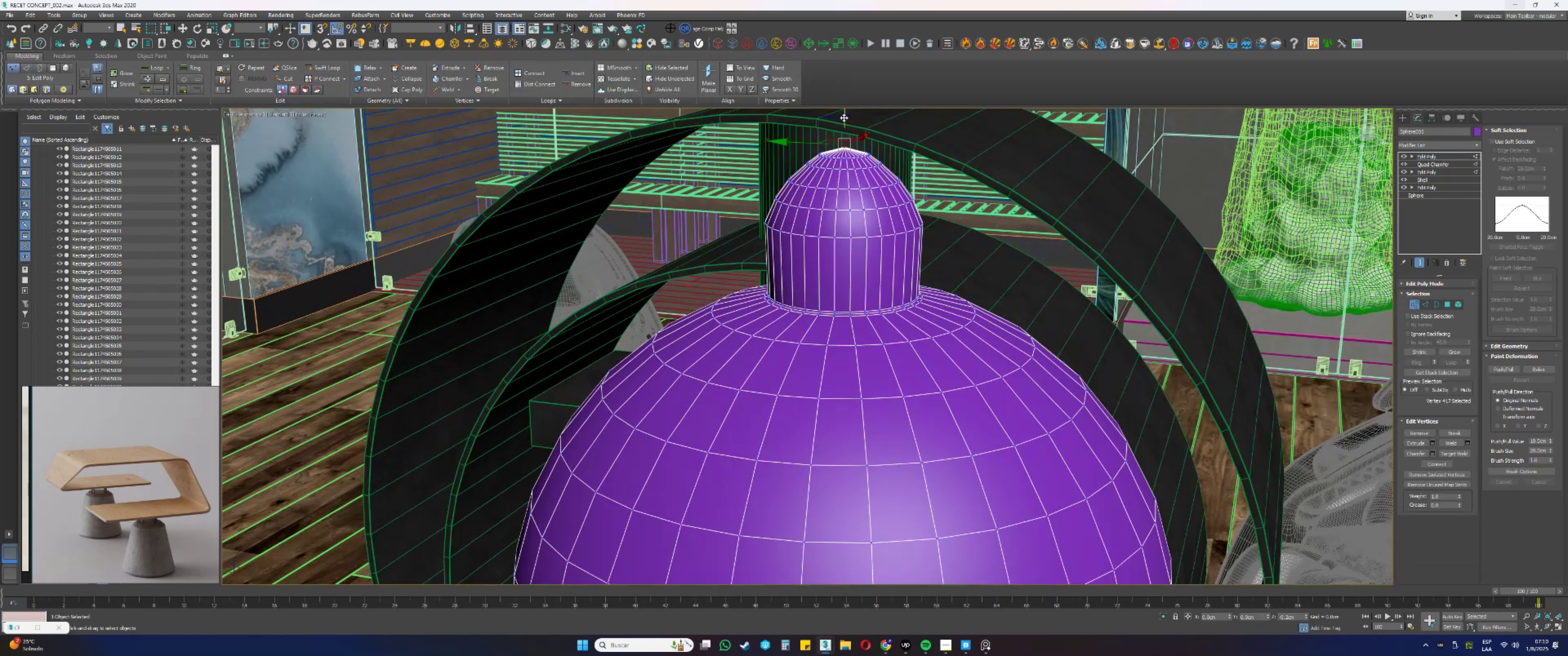 
key(1)
 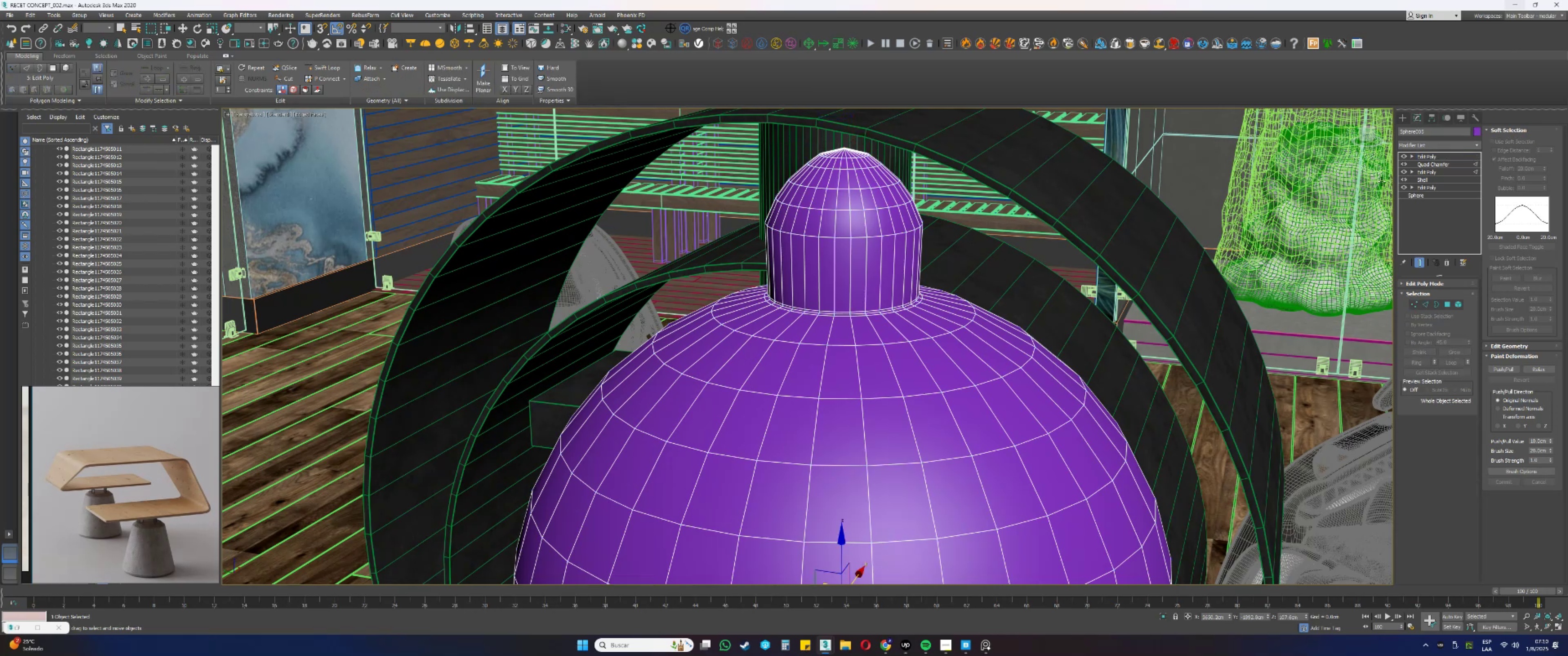 
right_click([1421, 209])
 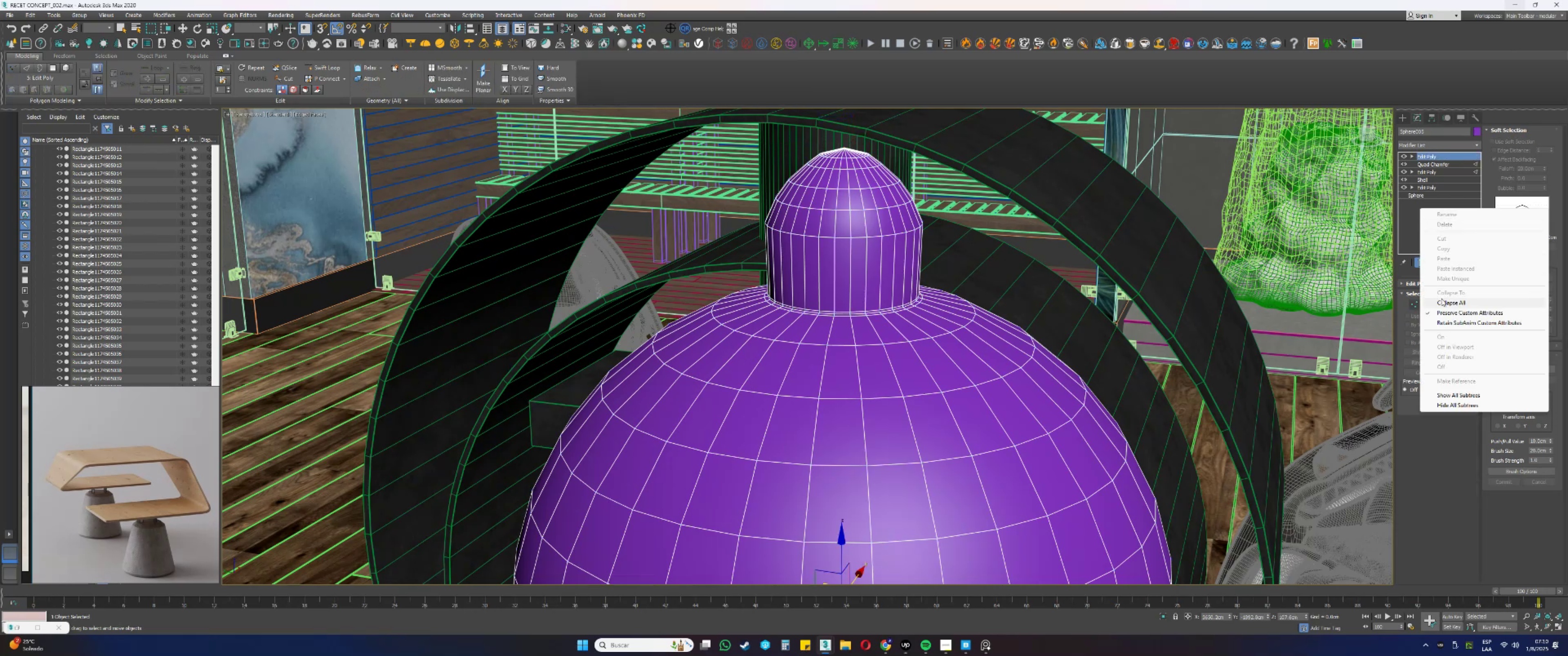 
left_click([1442, 305])
 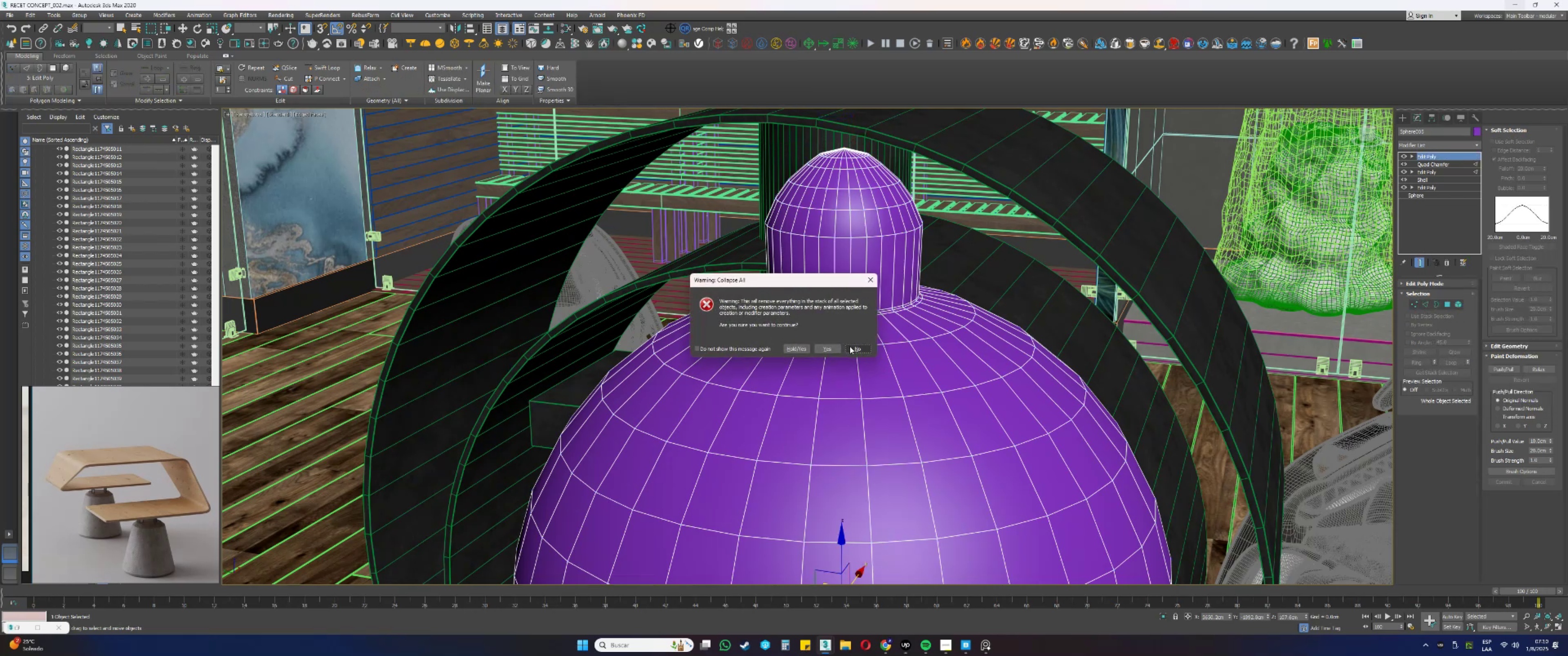 
left_click([833, 350])
 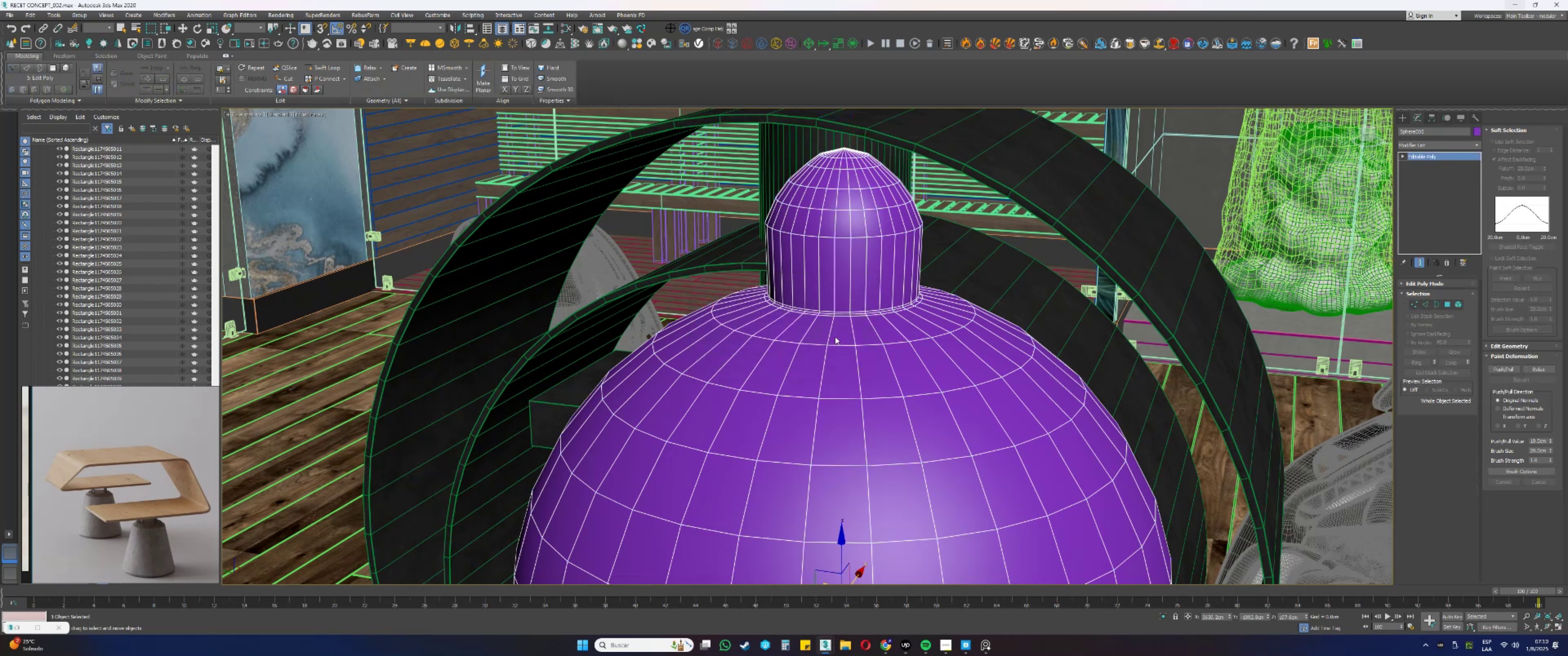 
scroll: coordinate [841, 278], scroll_direction: down, amount: 1.0
 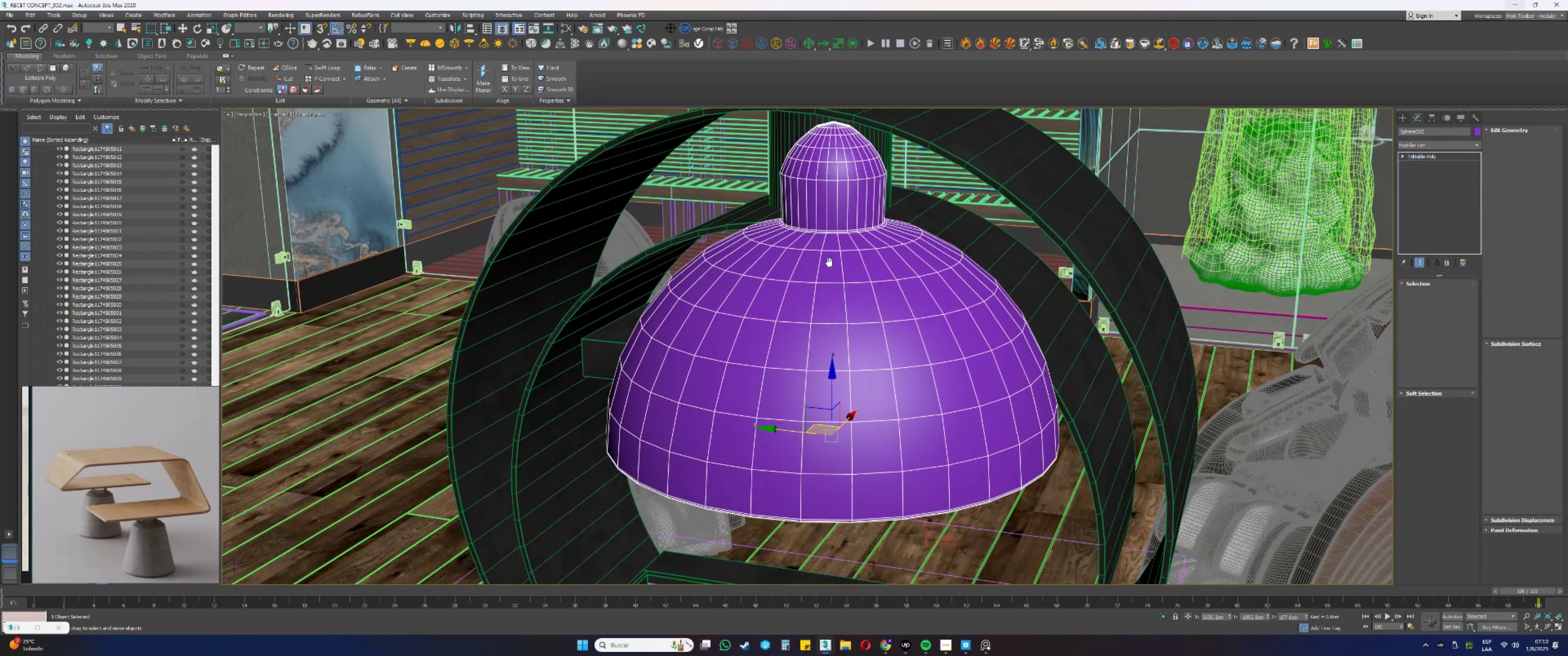 
key(F3)
 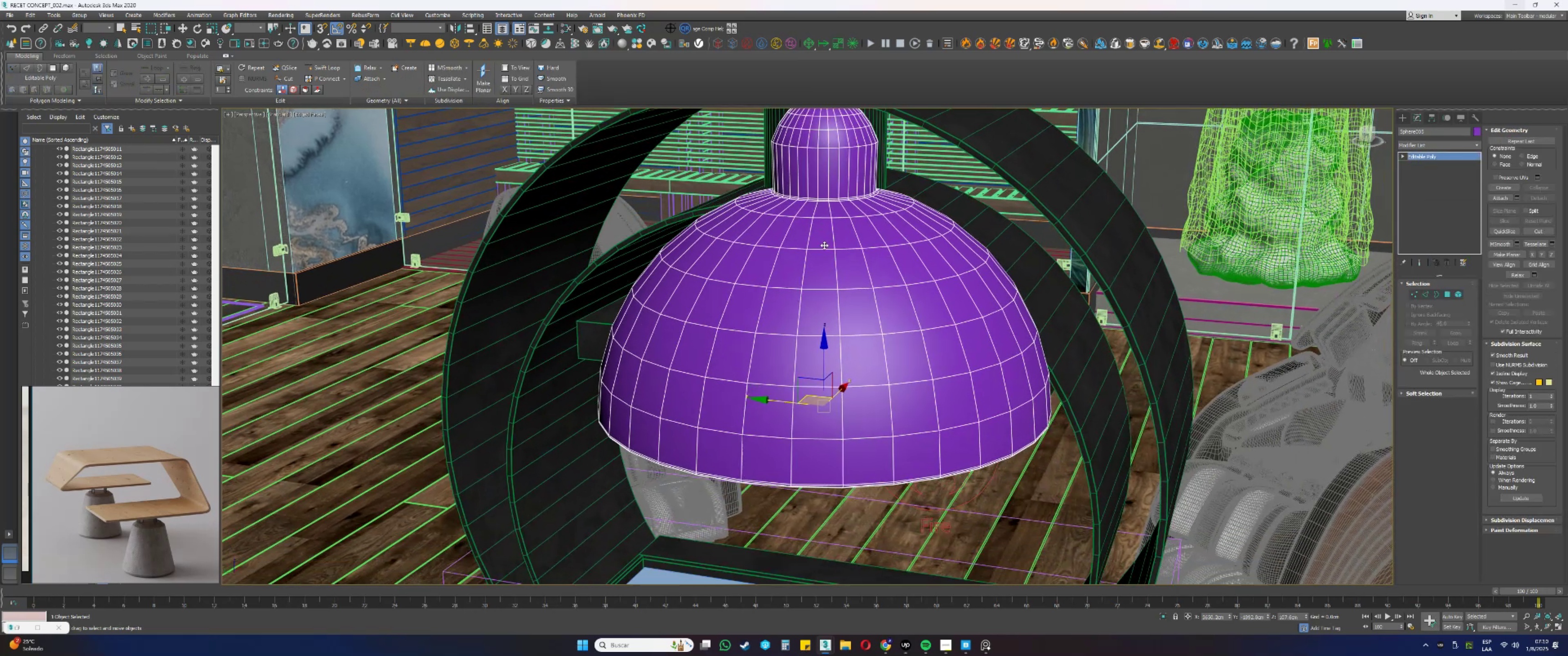 
key(F3)
 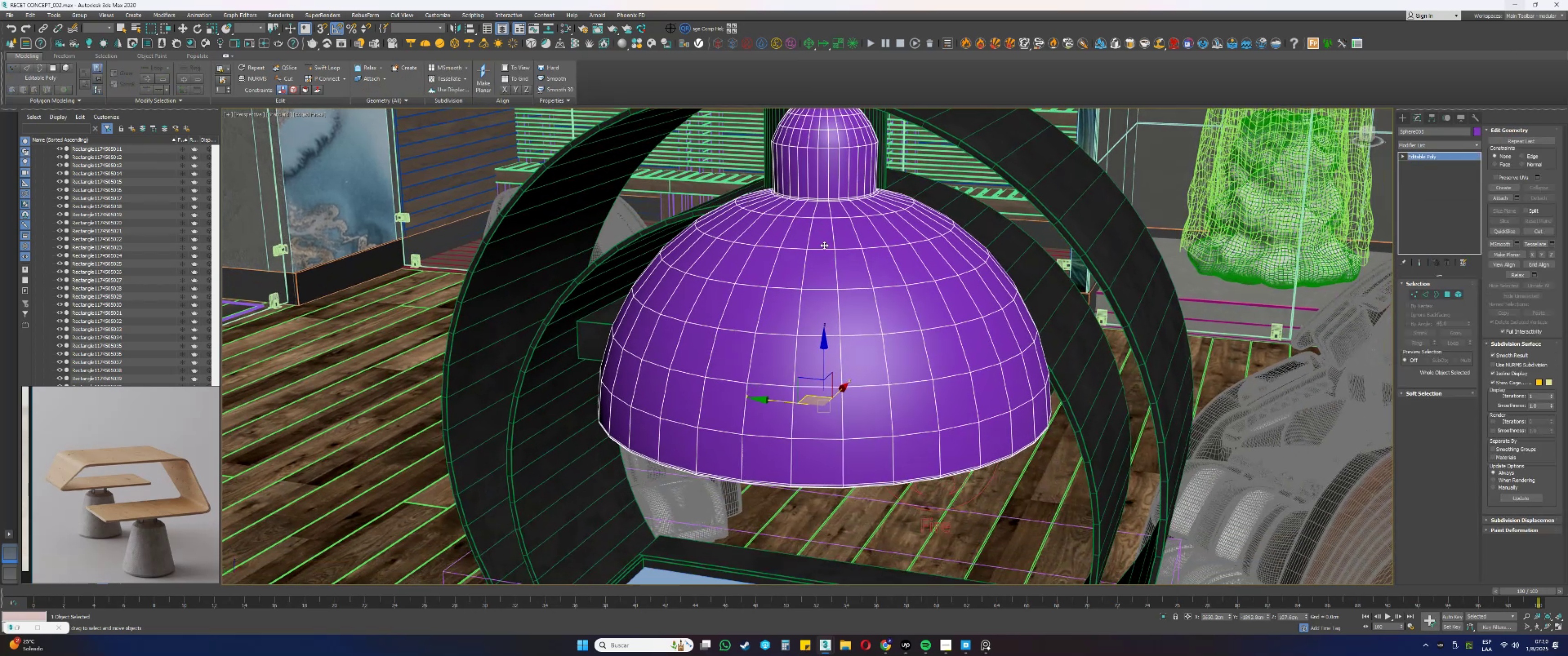 
key(F4)
 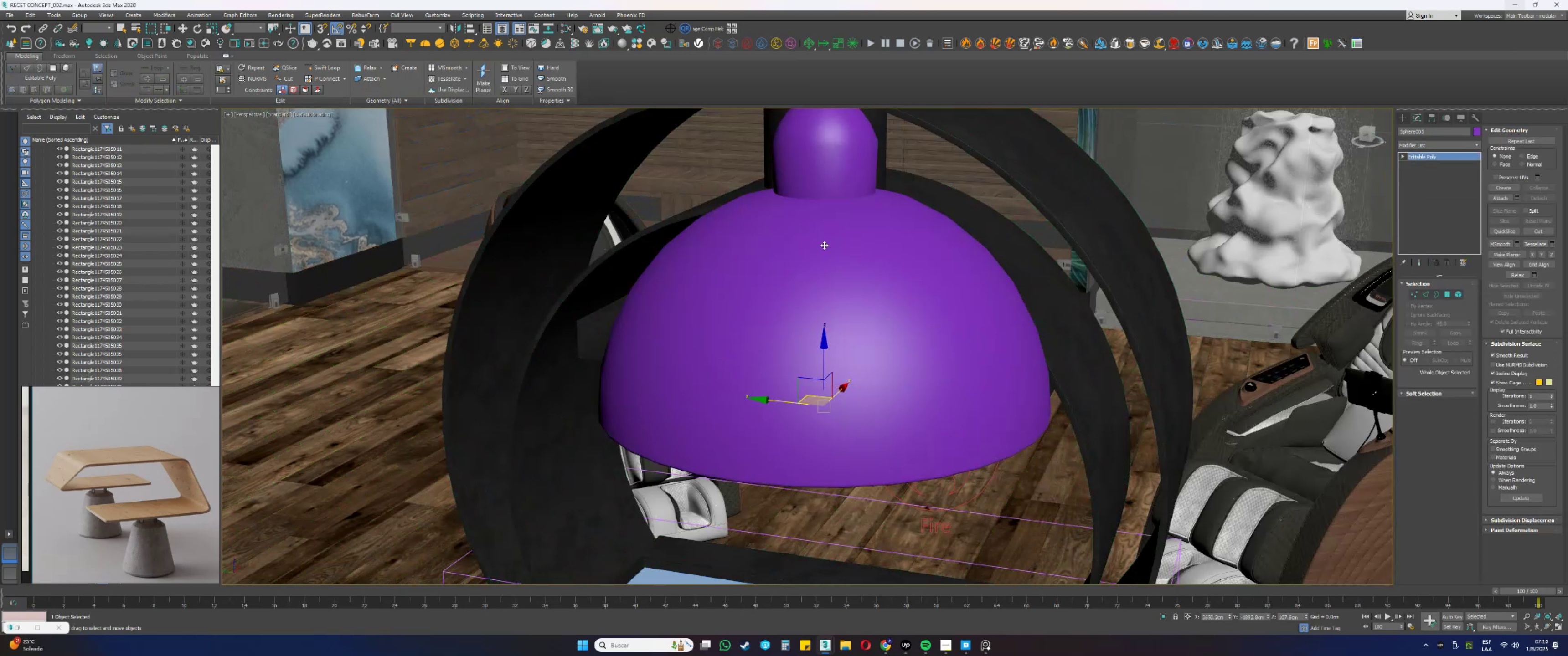 
scroll: coordinate [824, 247], scroll_direction: down, amount: 1.0
 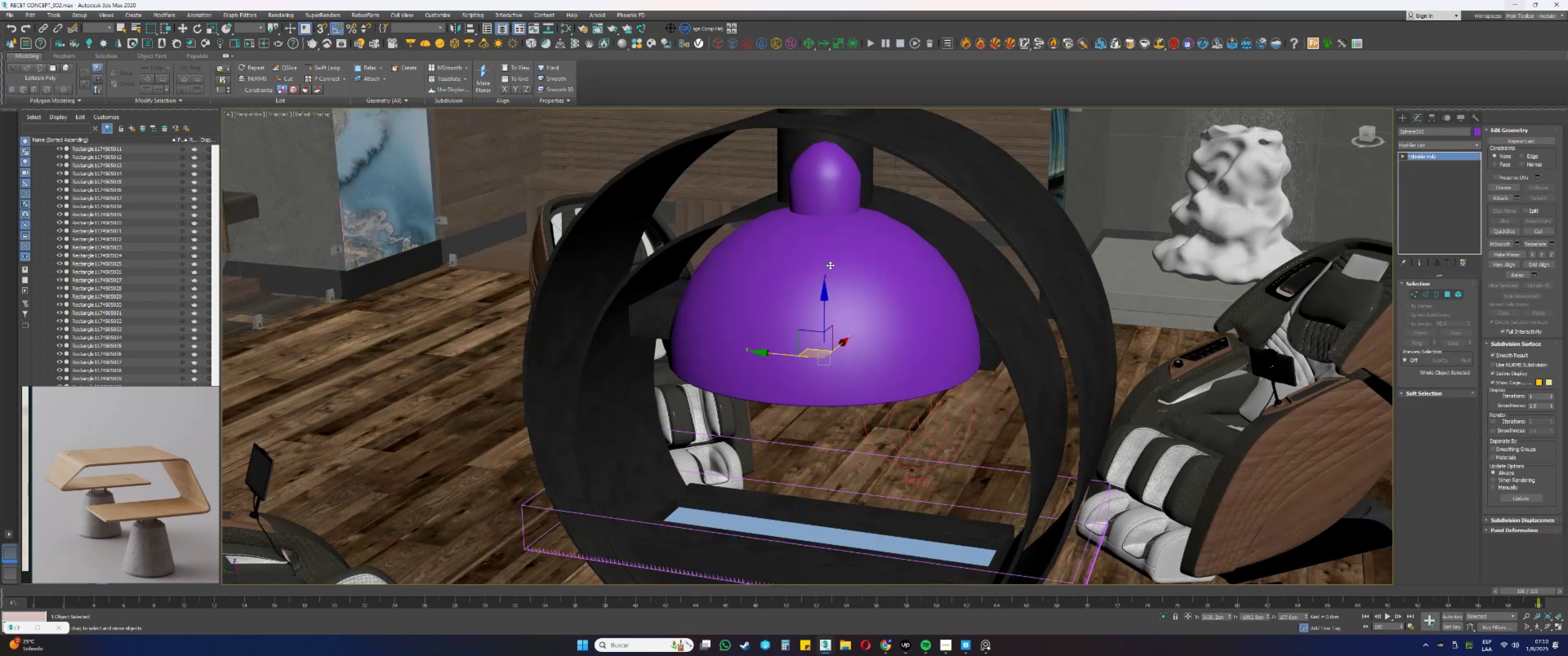 
hold_key(key=AltLeft, duration=1.28)
 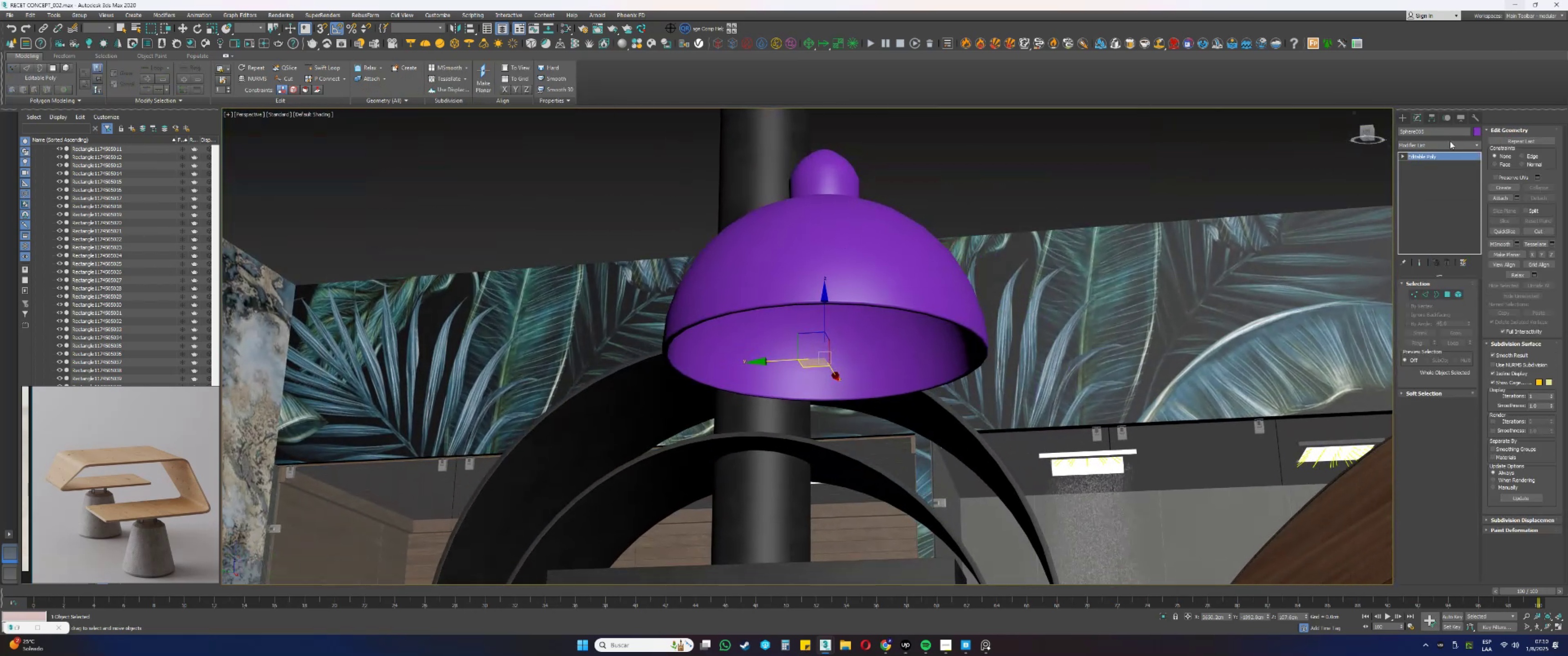 
left_click([1441, 146])
 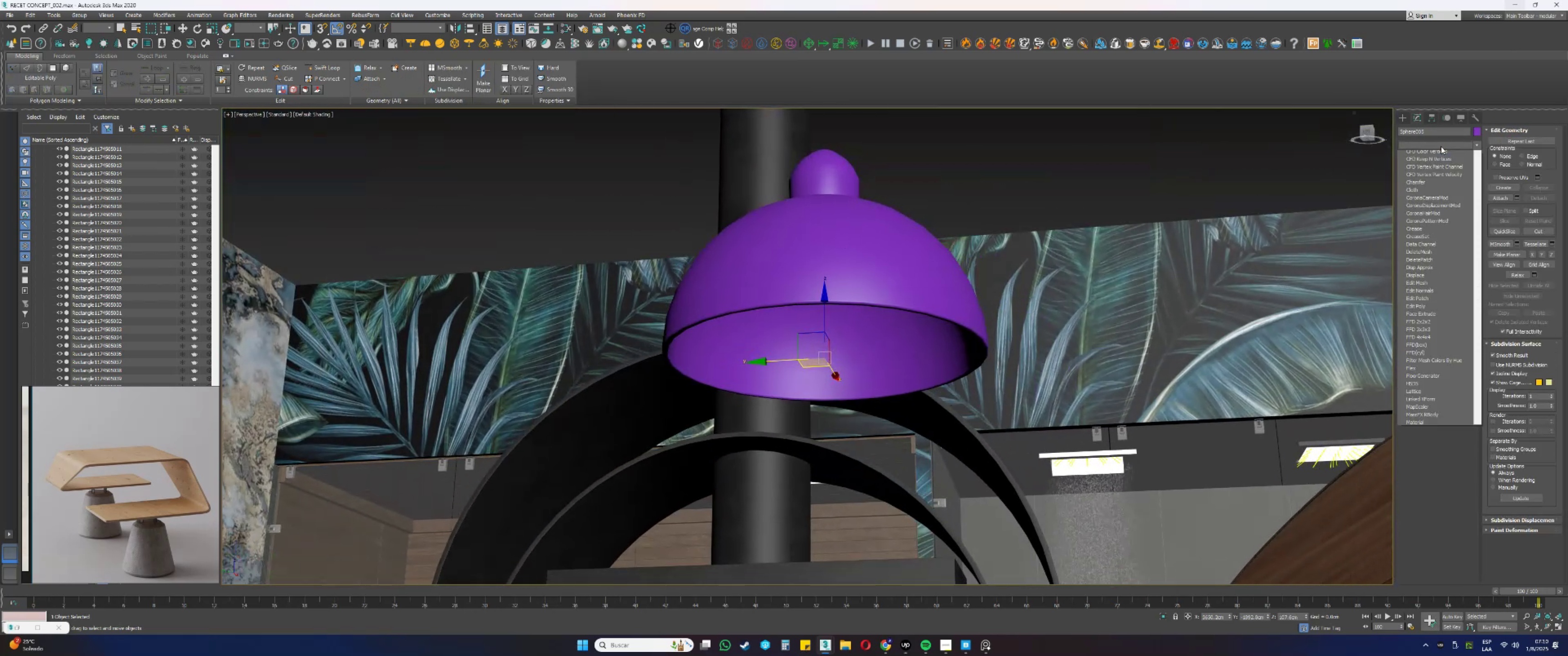 
key(T)
 